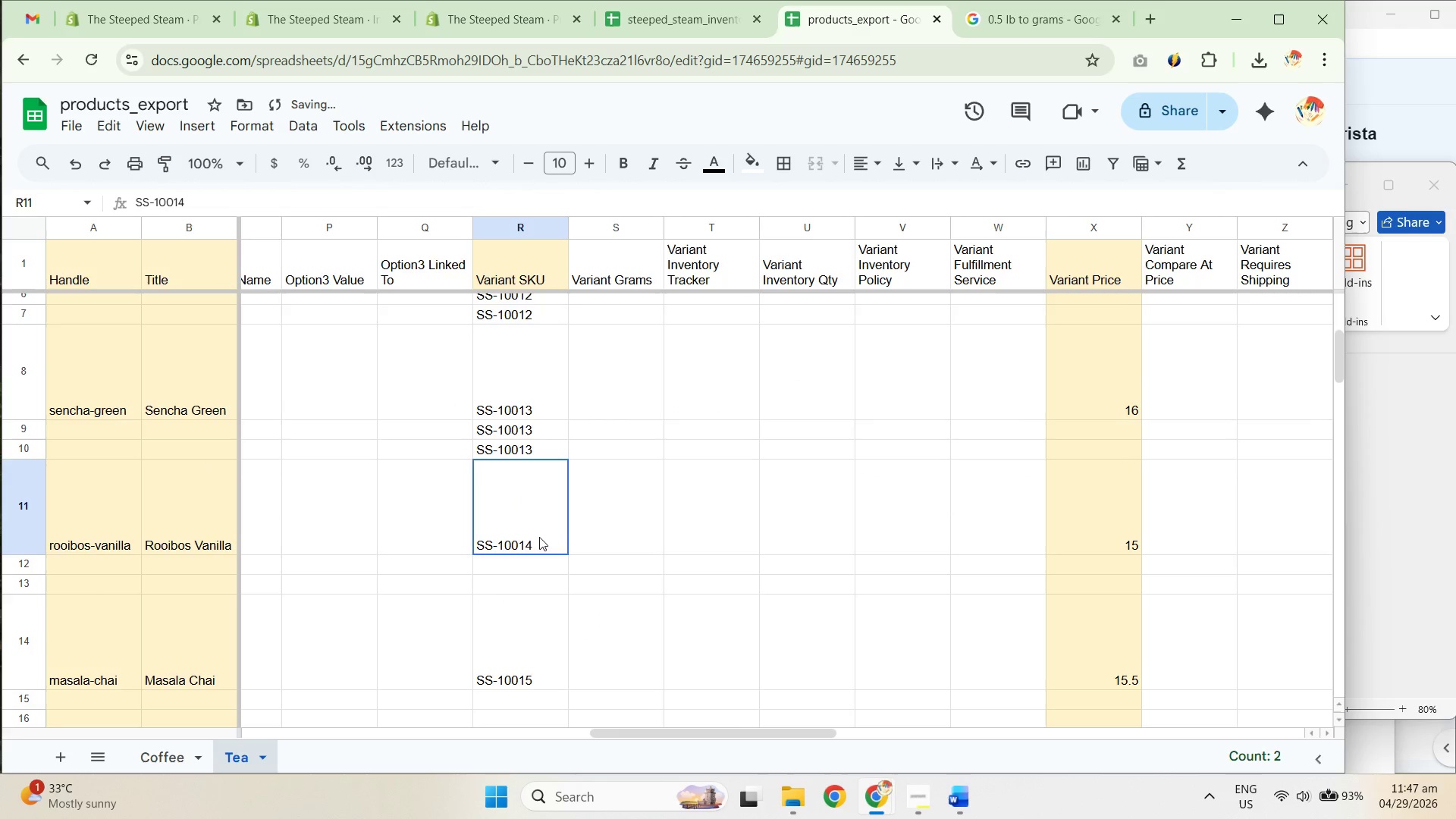 
key(Control+C)
 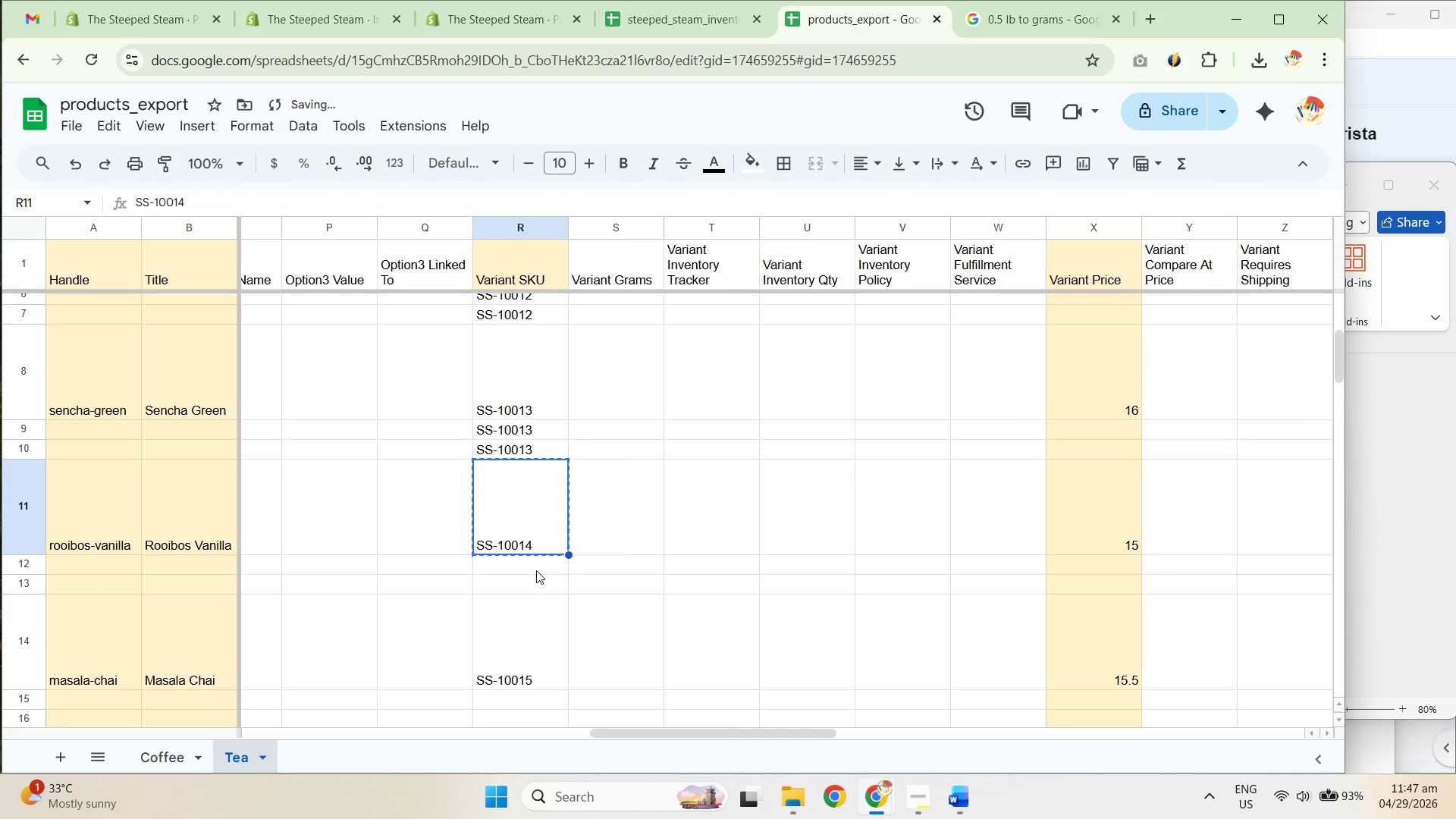 
left_click_drag(start_coordinate=[536, 567], to_coordinate=[533, 582])
 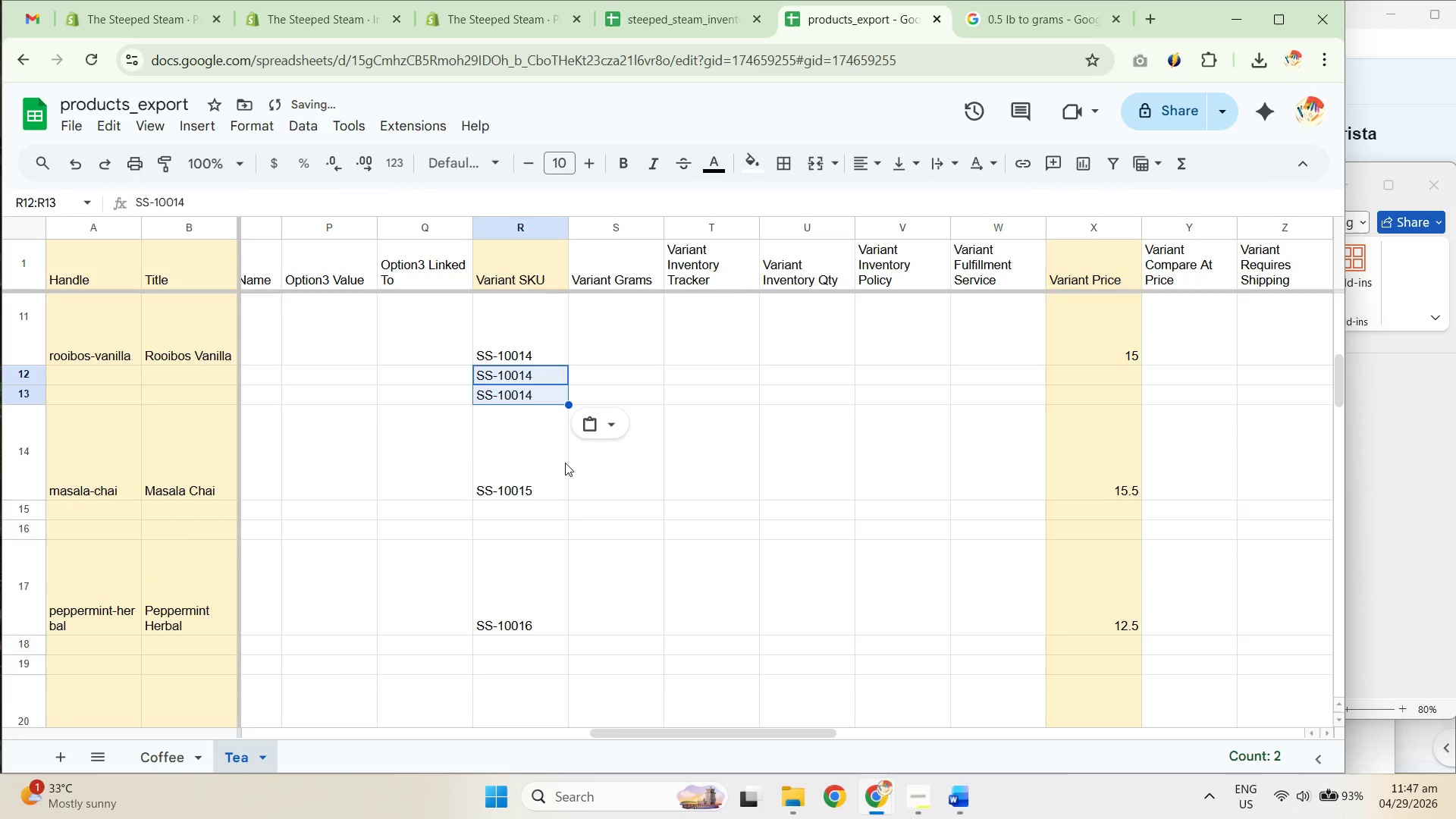 
key(Control+ControlLeft)
 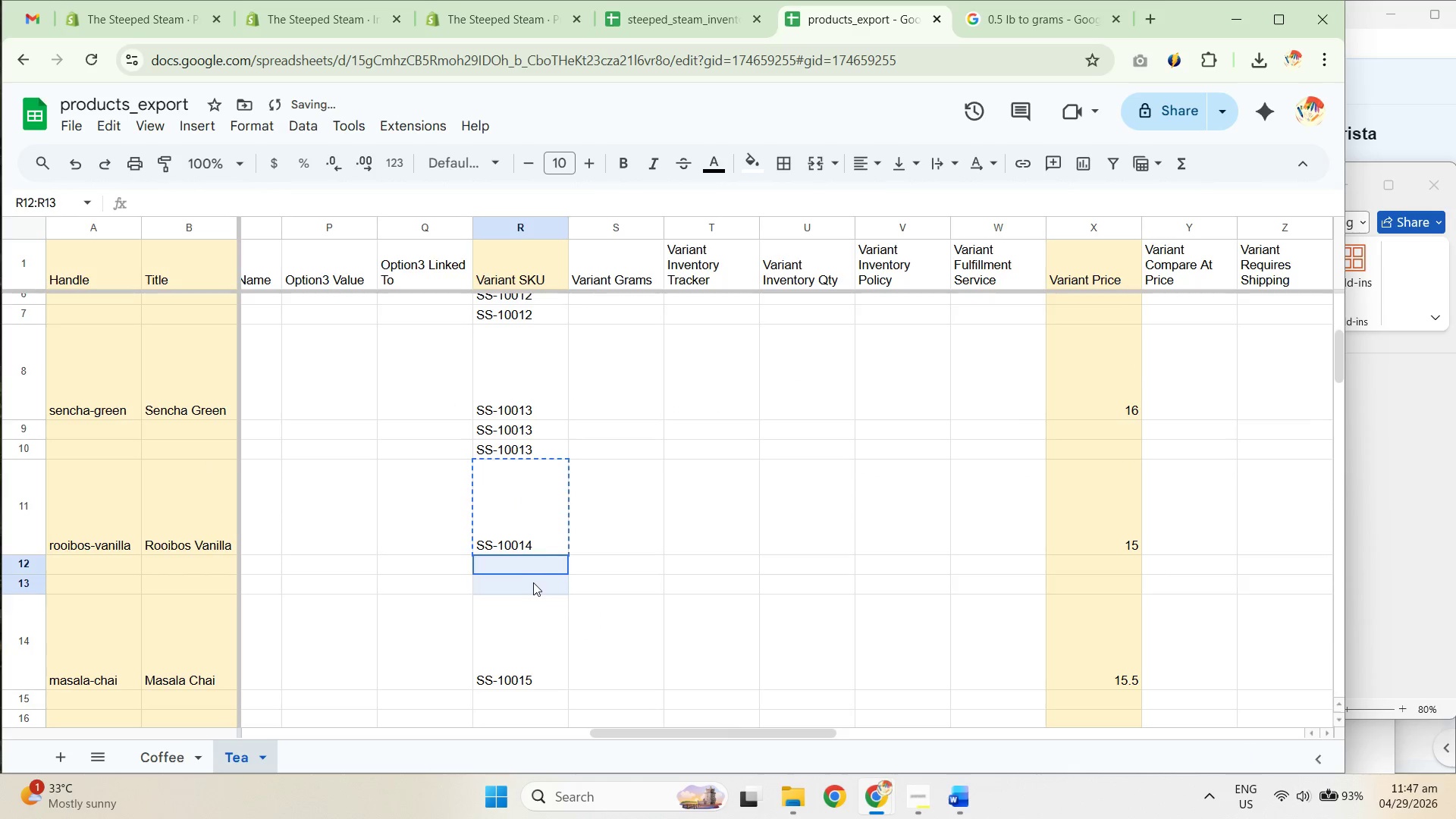 
key(Control+V)
 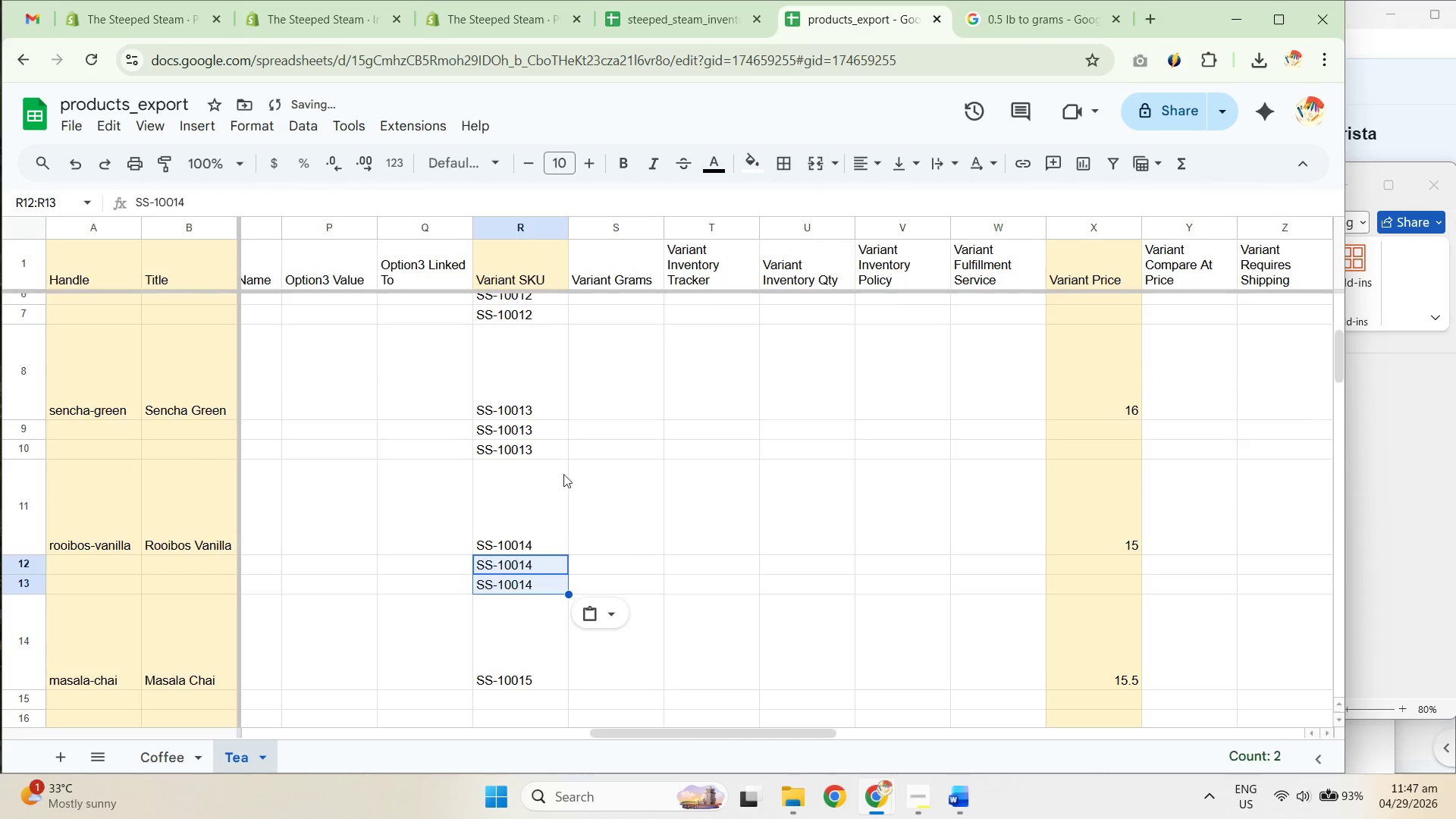 
left_click([529, 487])
 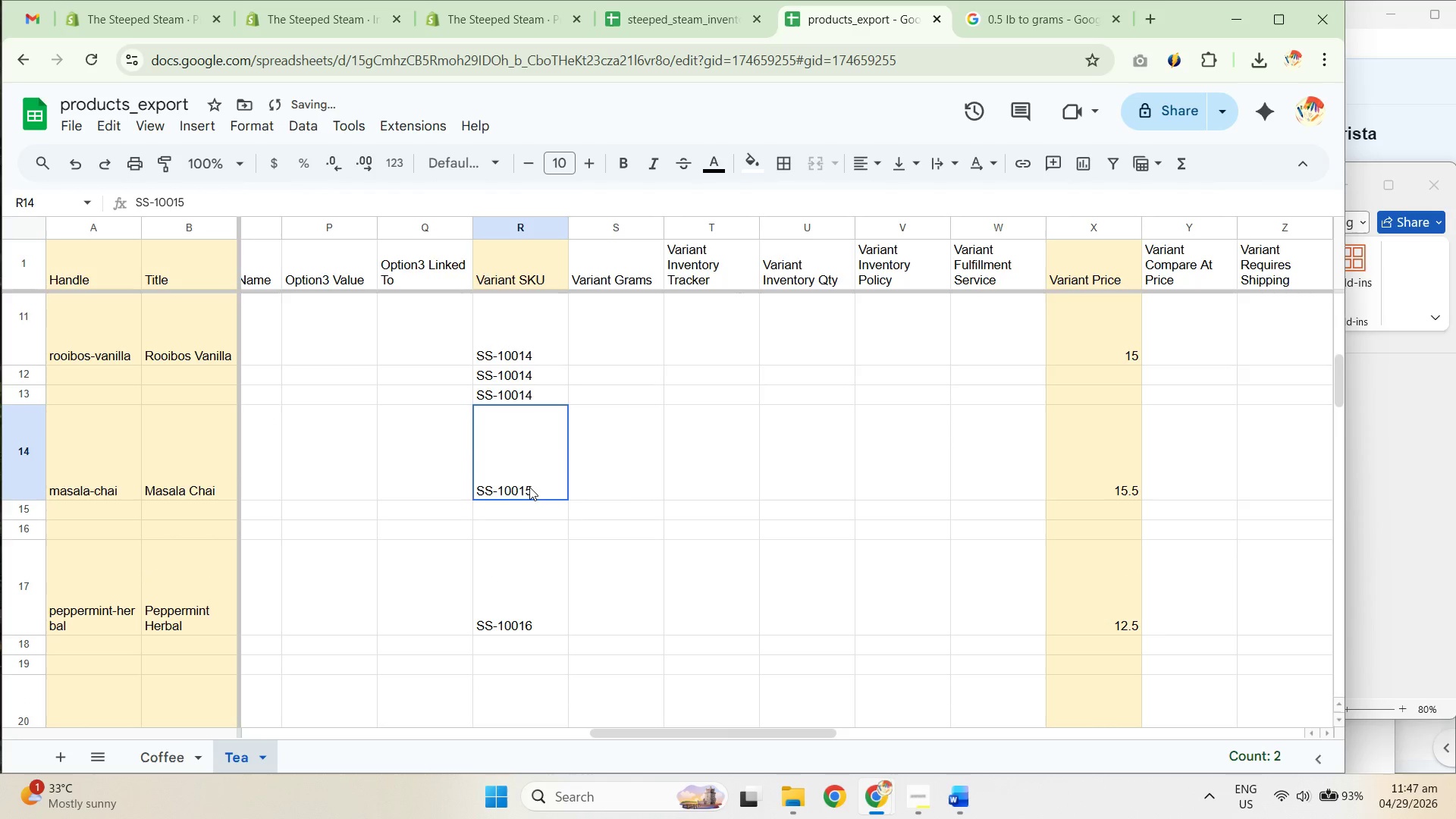 
scroll: coordinate [567, 464], scroll_direction: down, amount: 2.0
 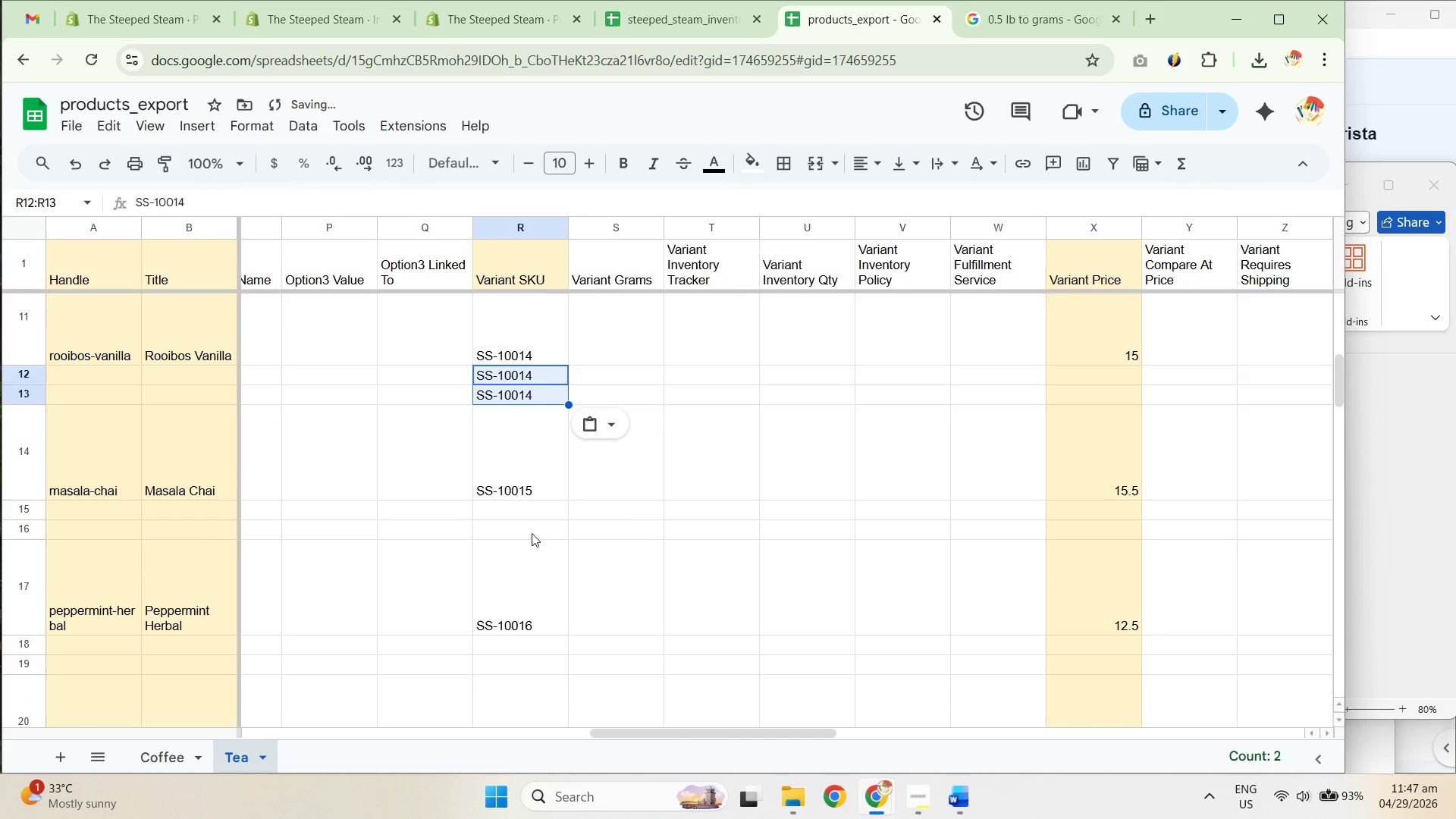 
key(Control+ControlLeft)
 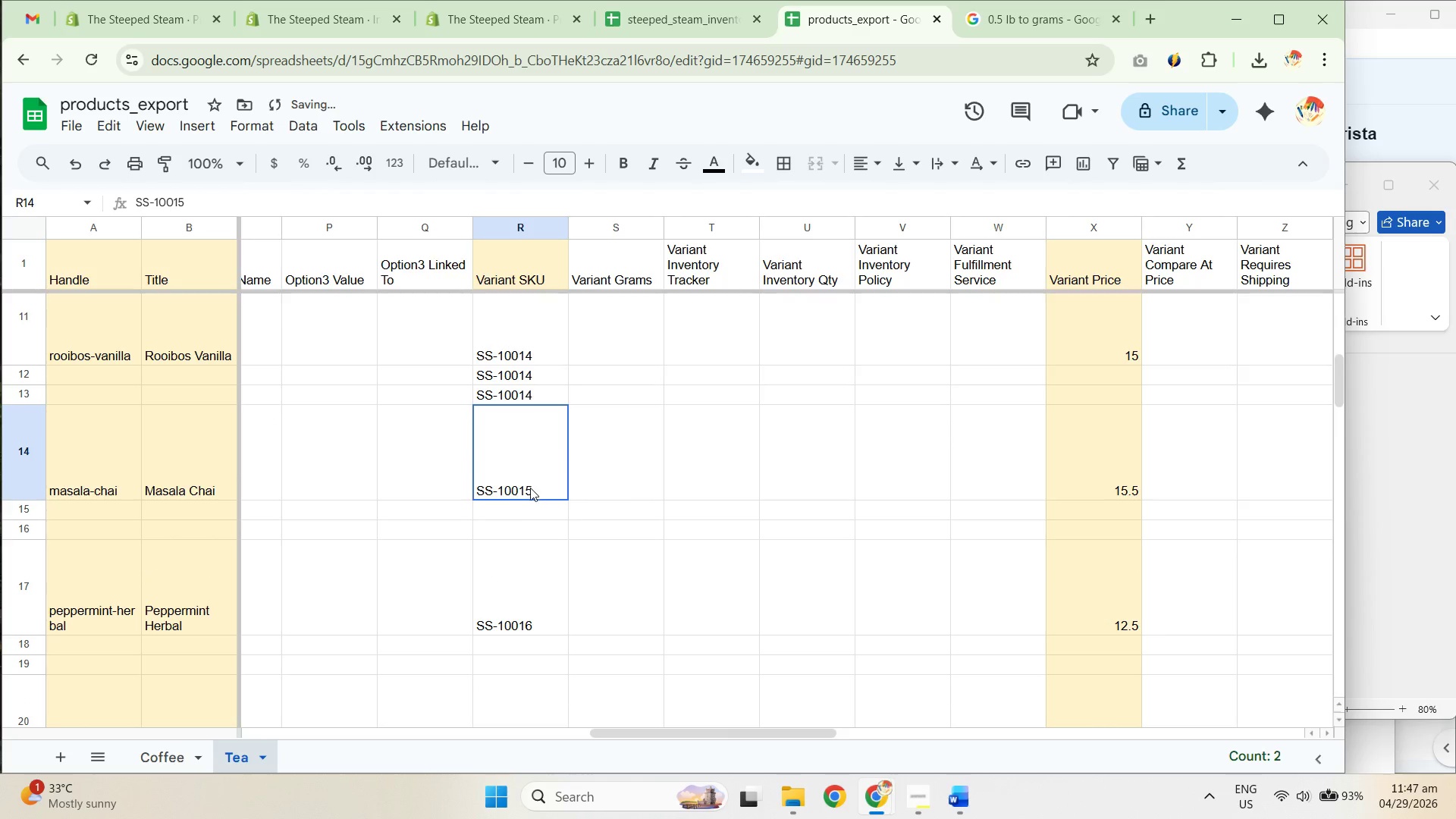 
key(Control+C)
 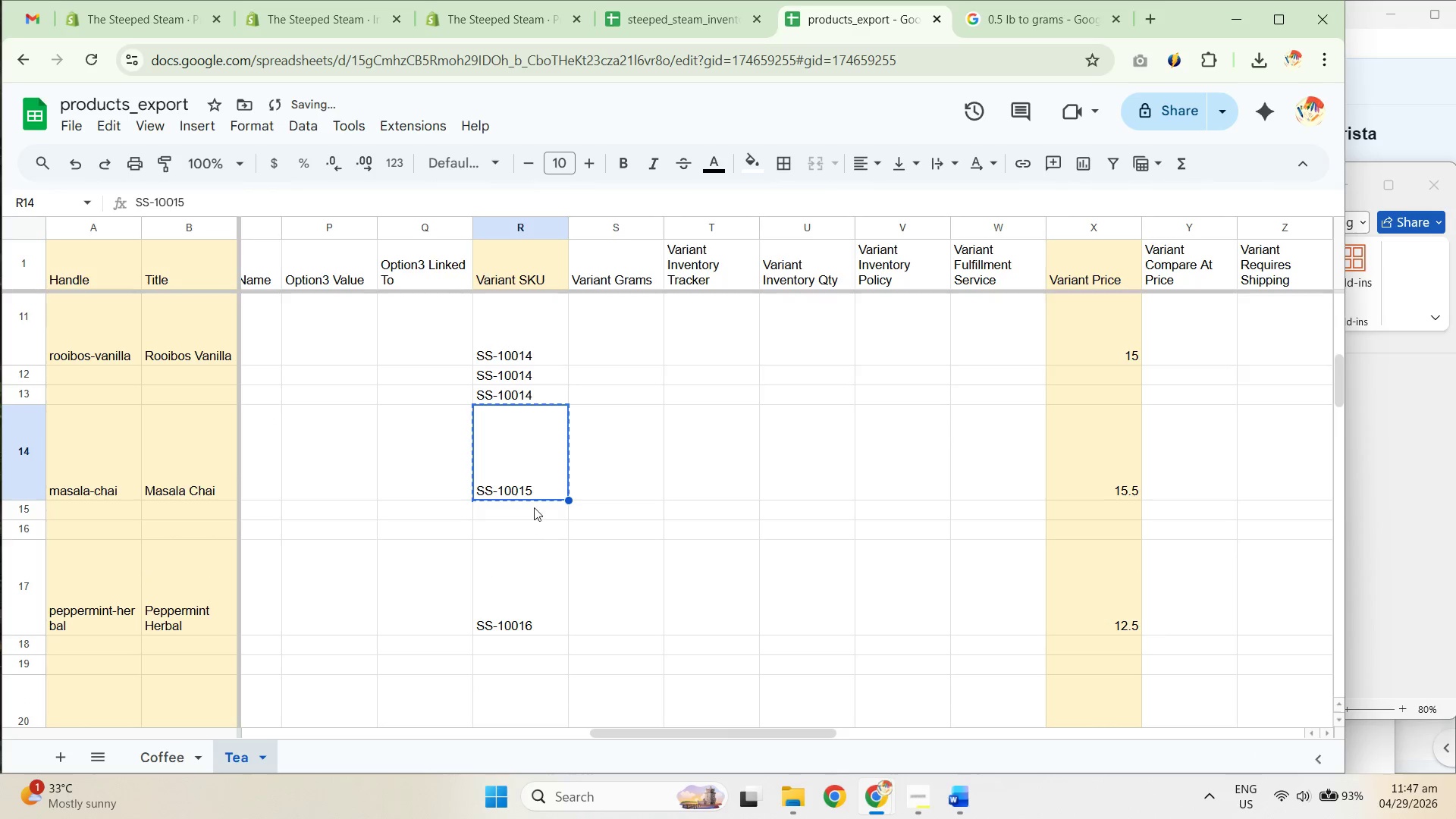 
left_click_drag(start_coordinate=[534, 506], to_coordinate=[536, 529])
 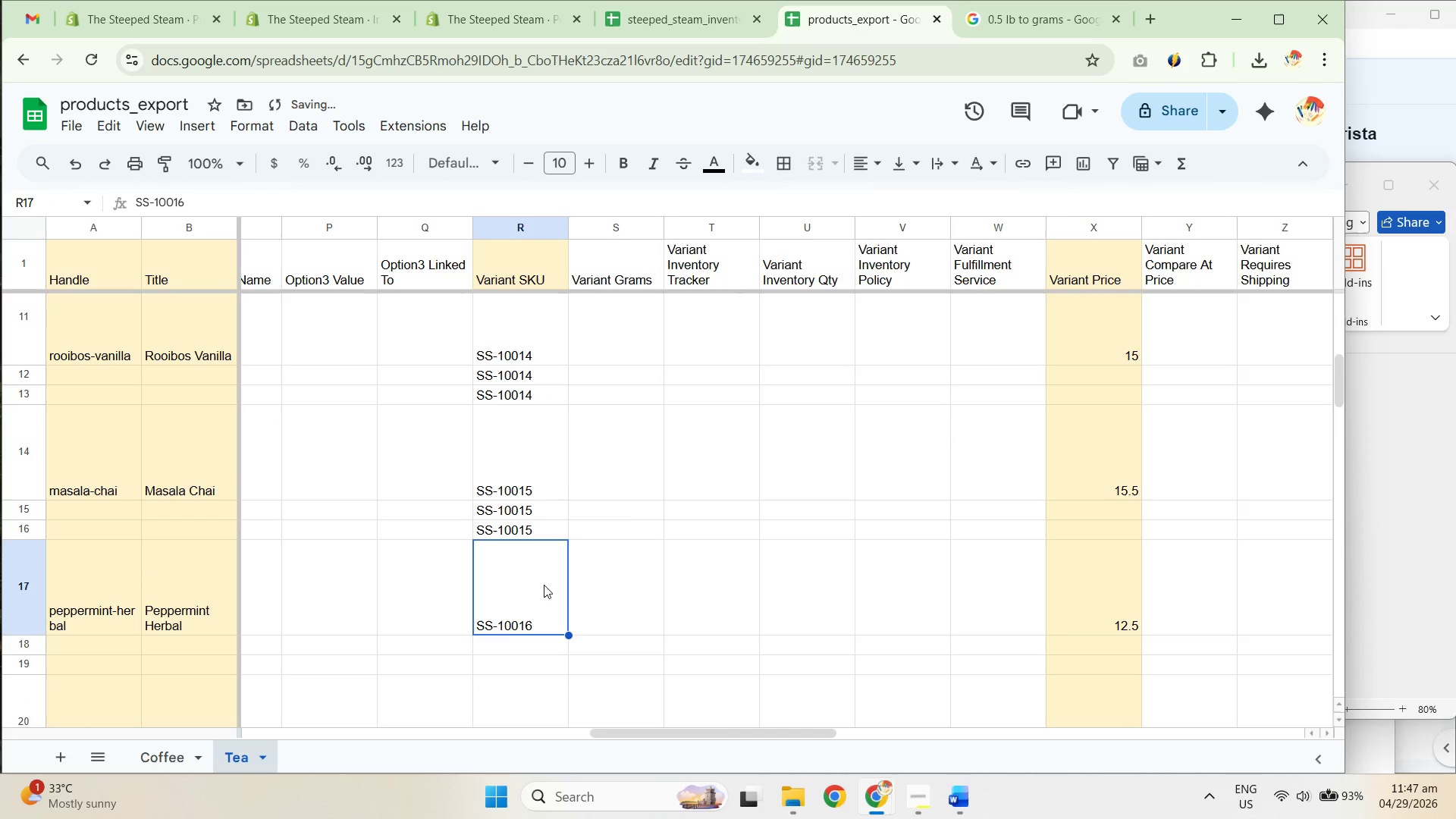 
key(Control+ControlLeft)
 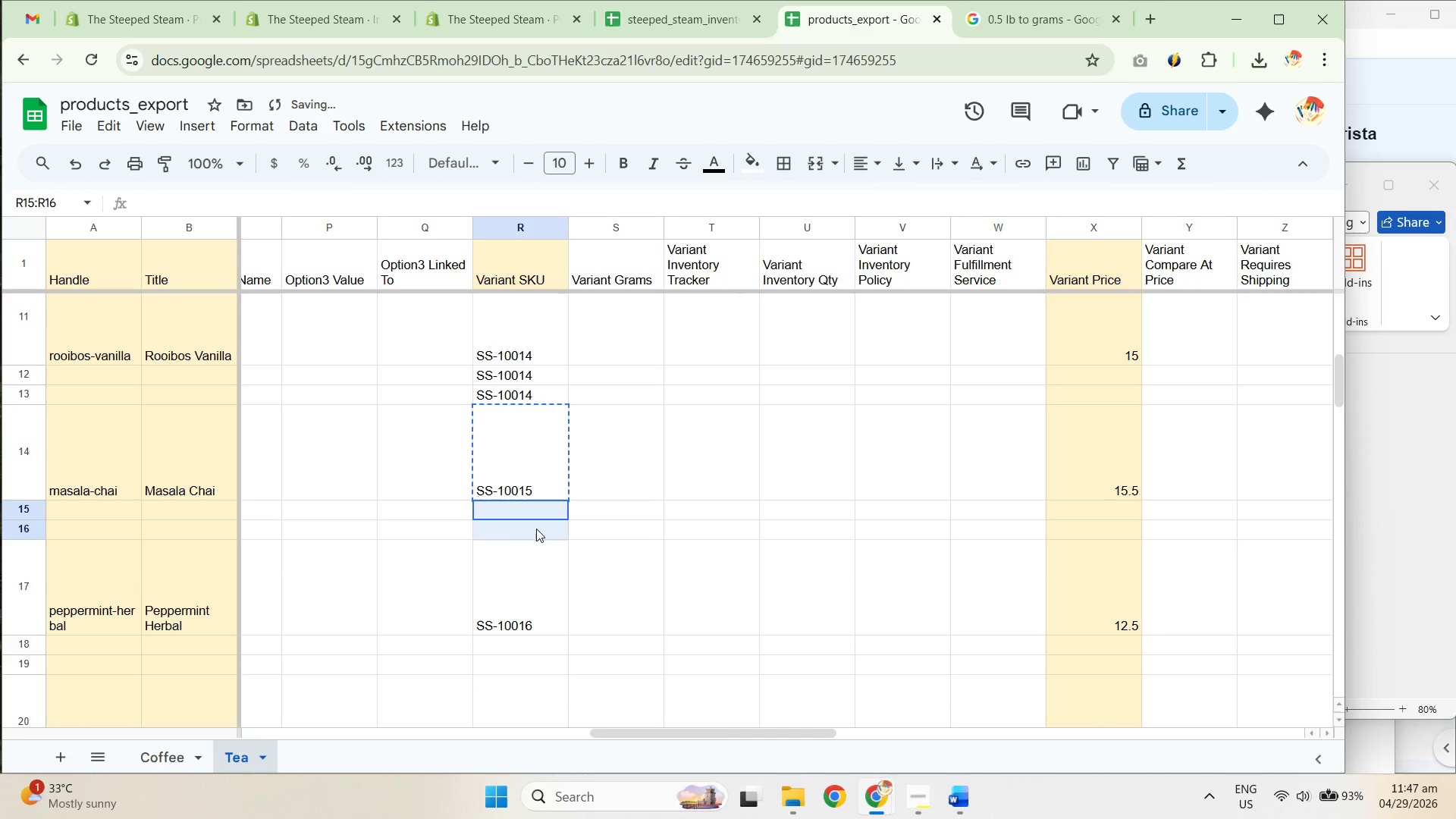 
key(Control+V)
 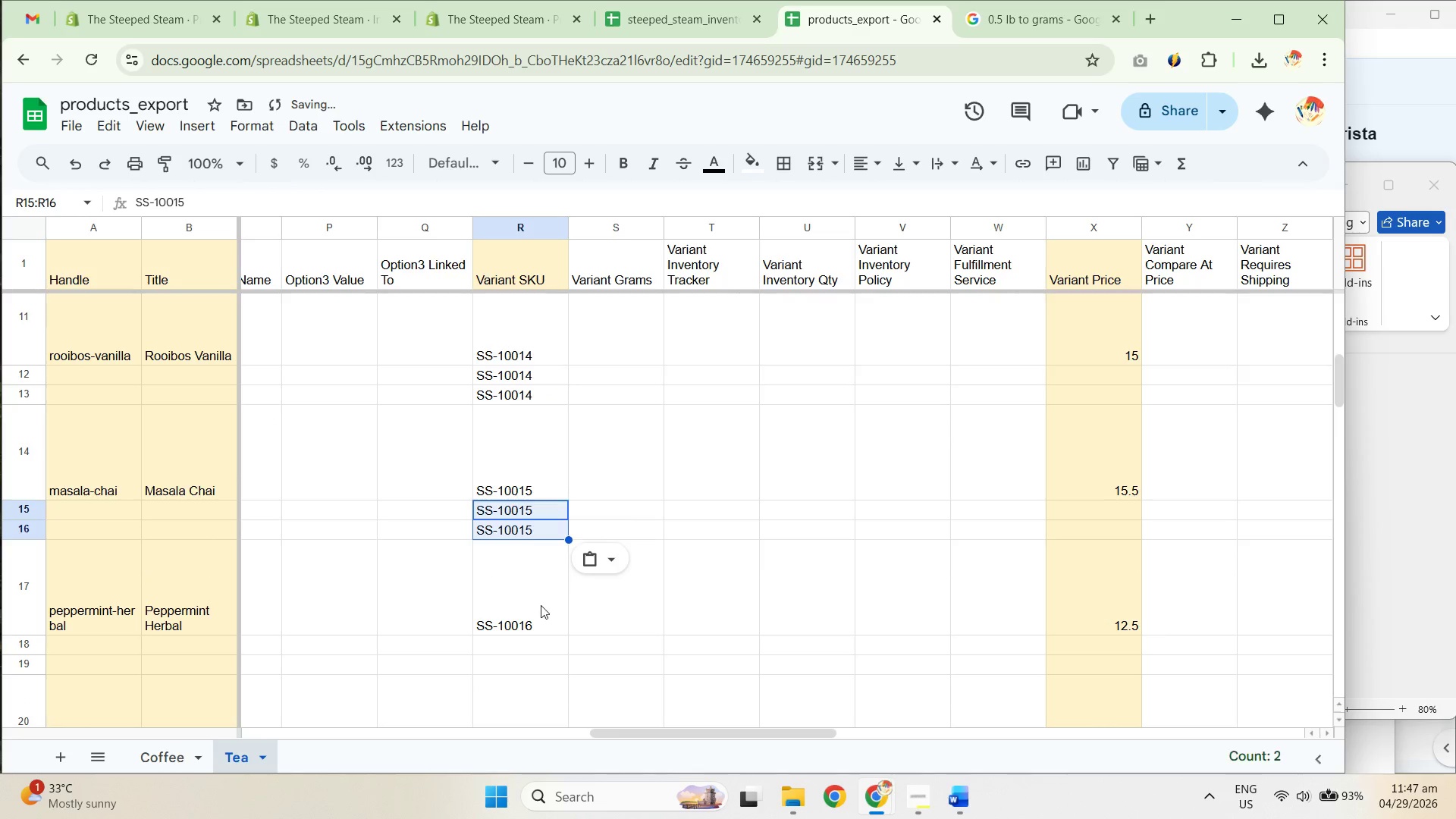 
key(Control+C)
 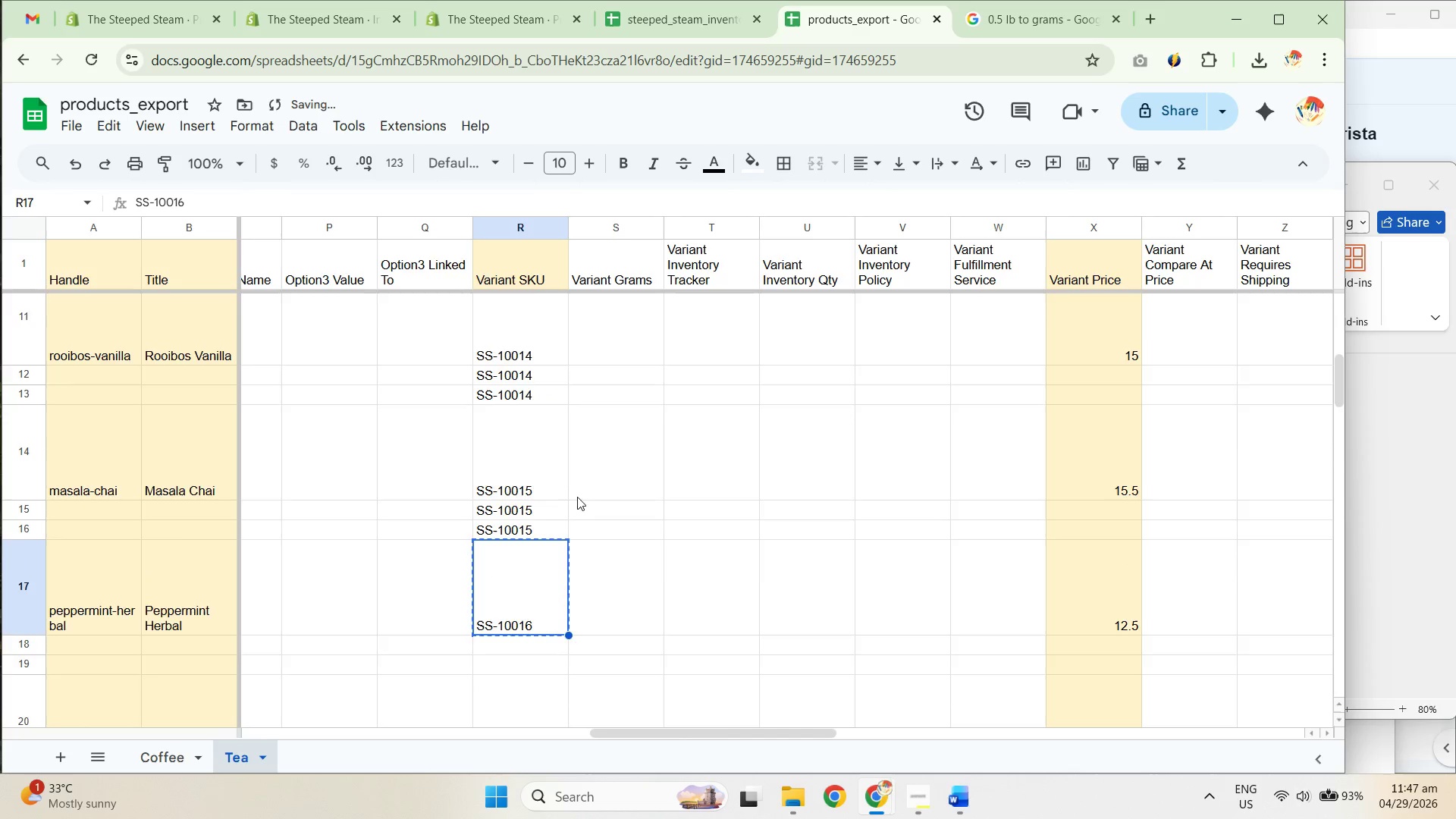 
scroll: coordinate [585, 482], scroll_direction: down, amount: 1.0
 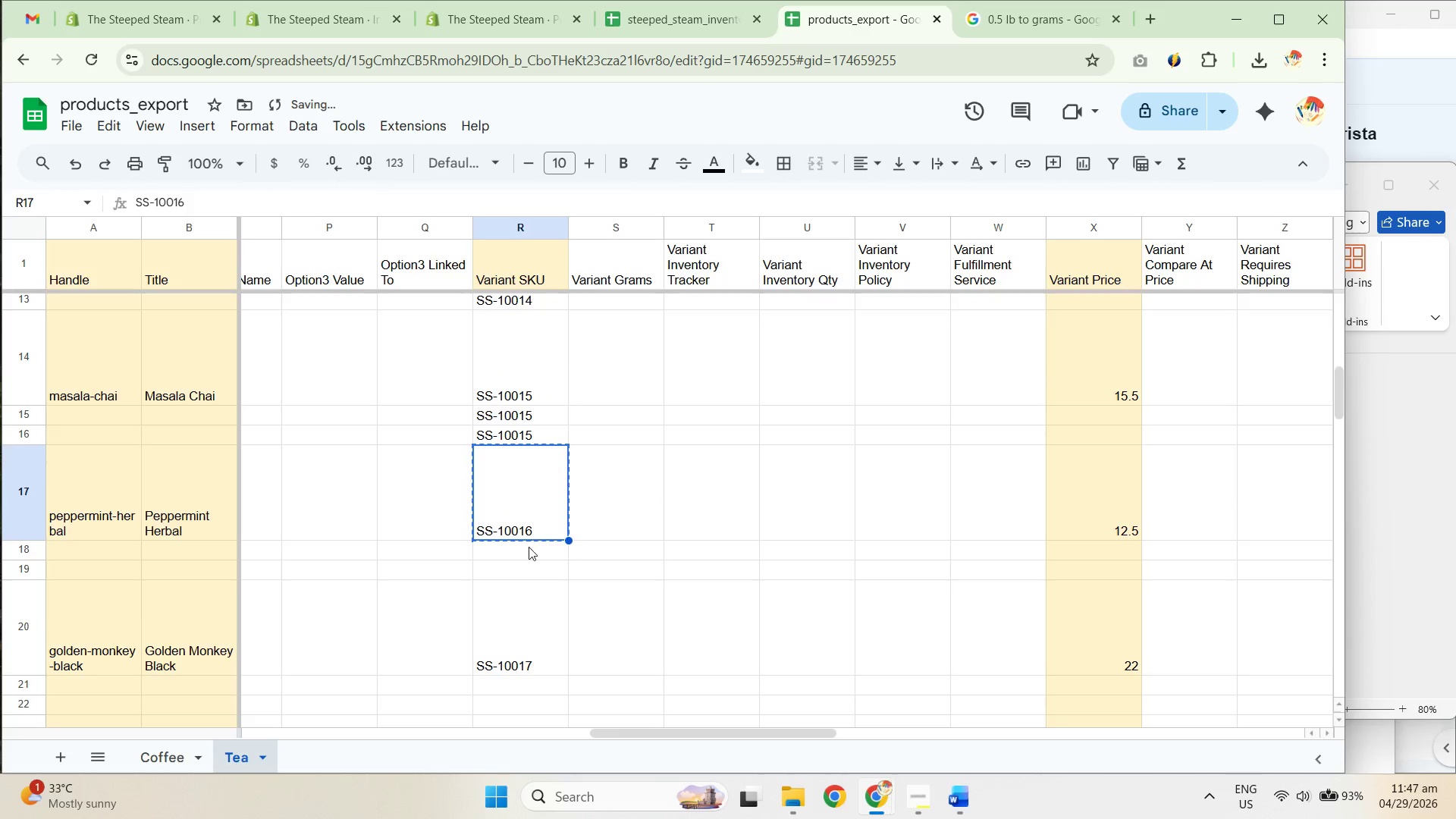 
left_click_drag(start_coordinate=[528, 550], to_coordinate=[526, 572])
 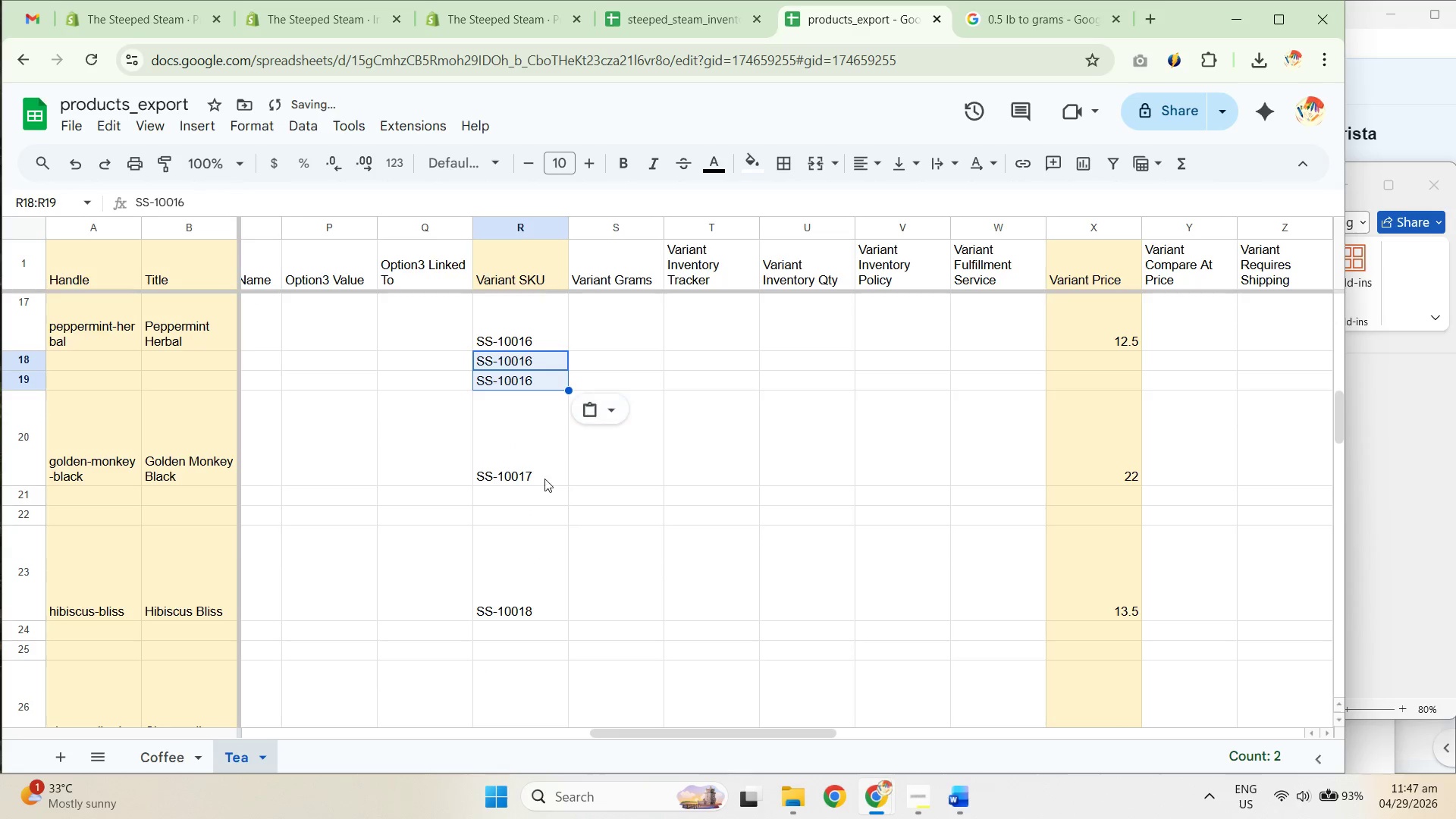 
key(Control+ControlLeft)
 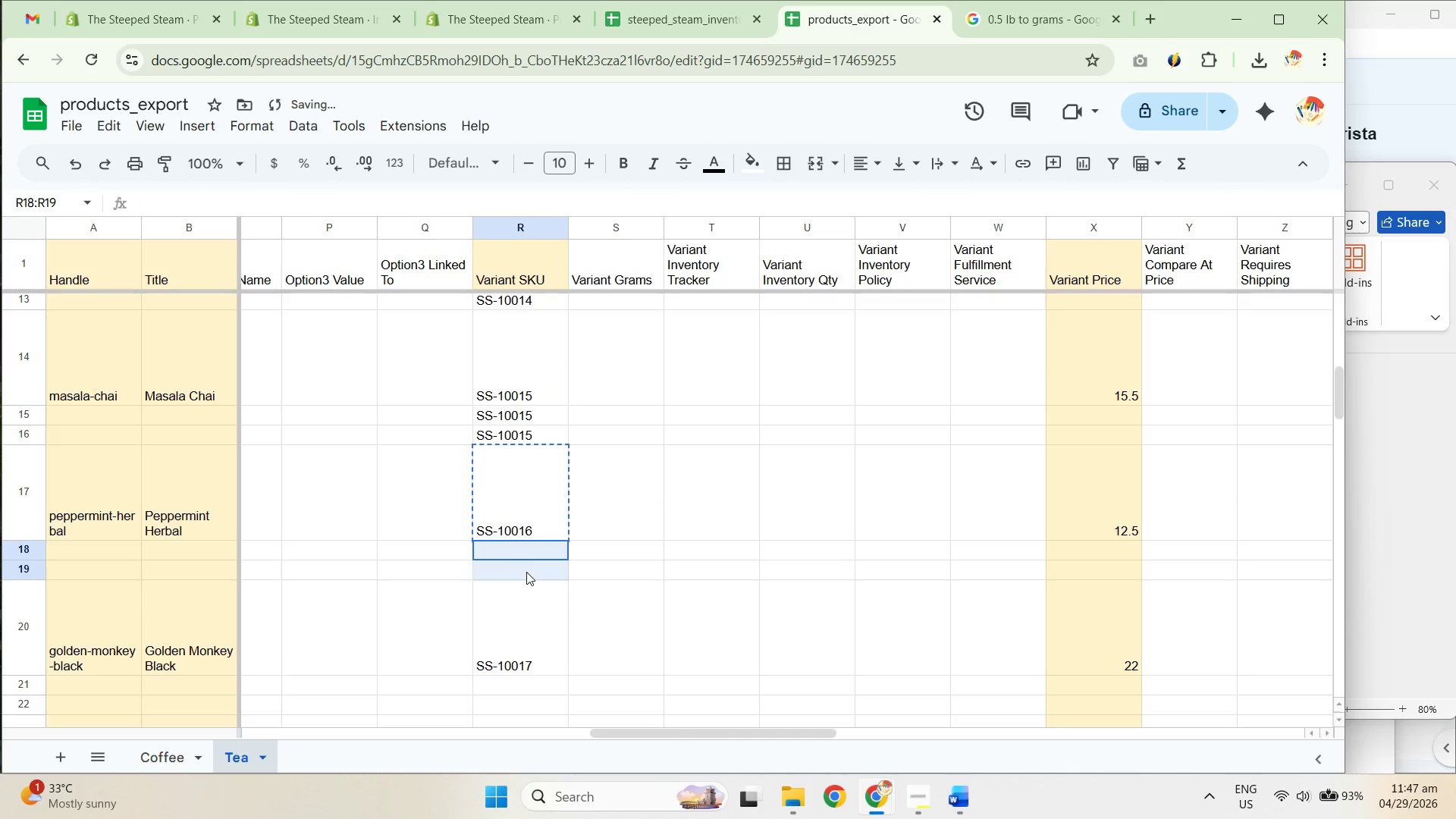 
key(Control+V)
 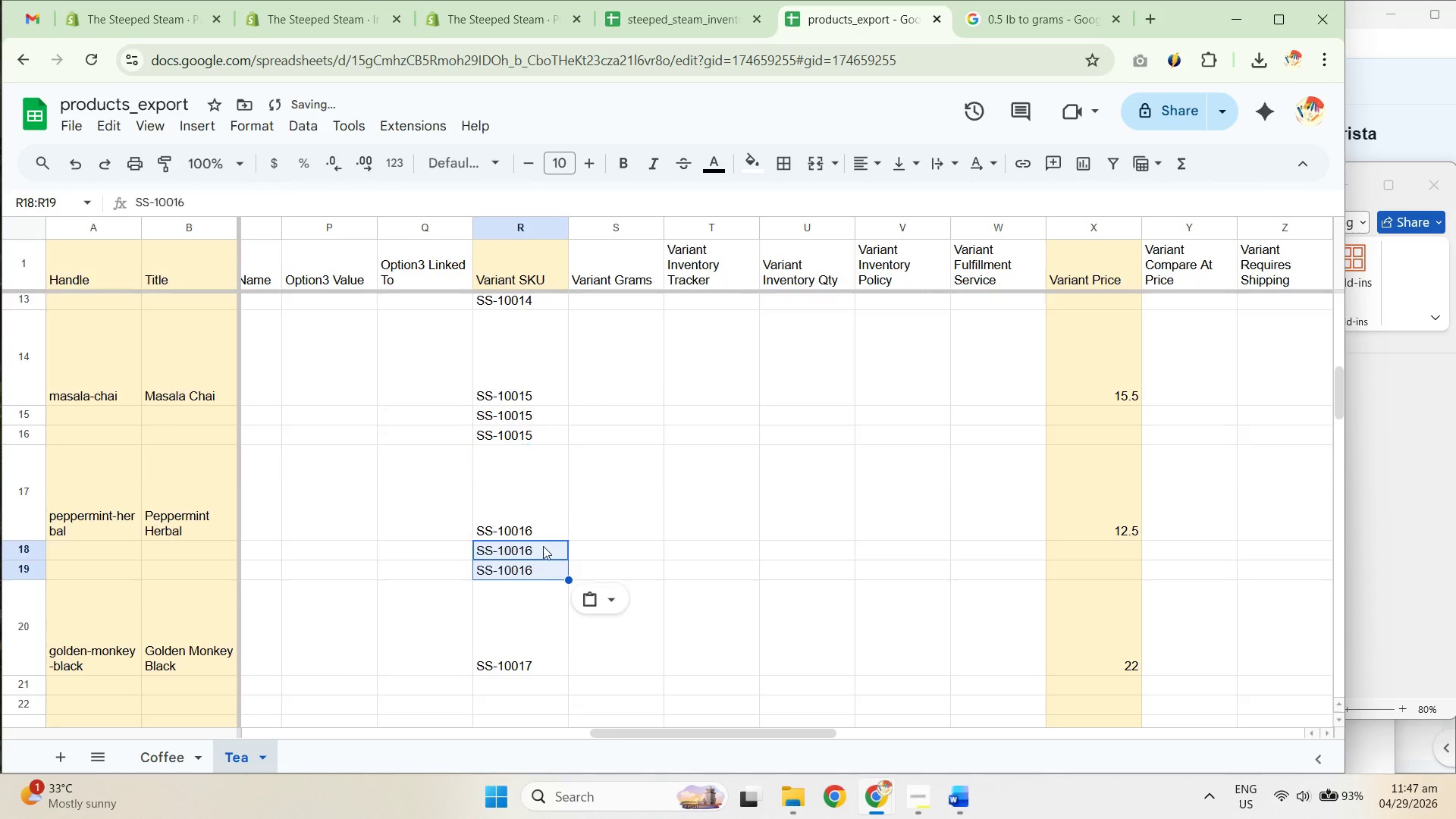 
scroll: coordinate [584, 431], scroll_direction: down, amount: 2.0
 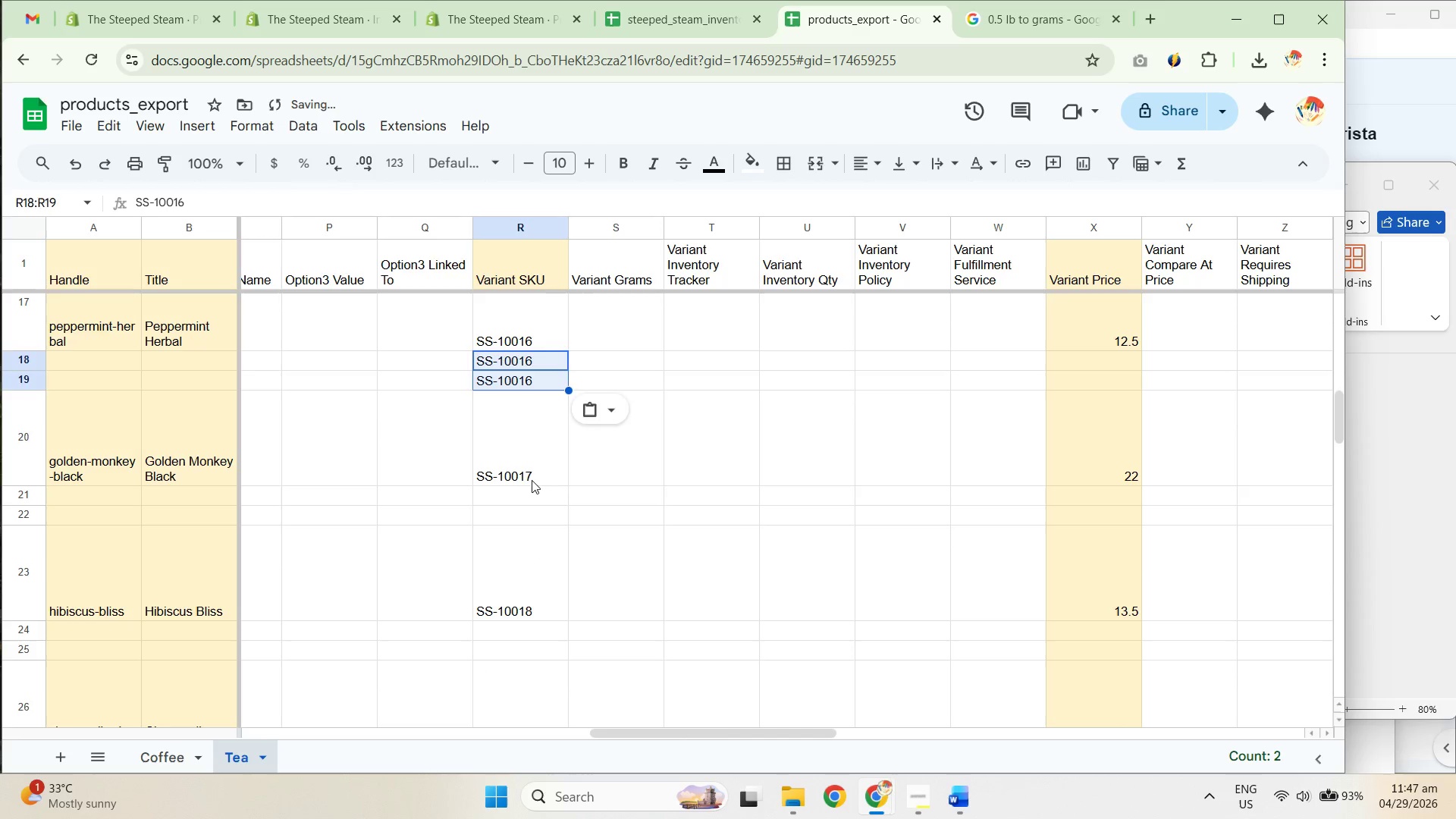 
key(Control+ControlLeft)
 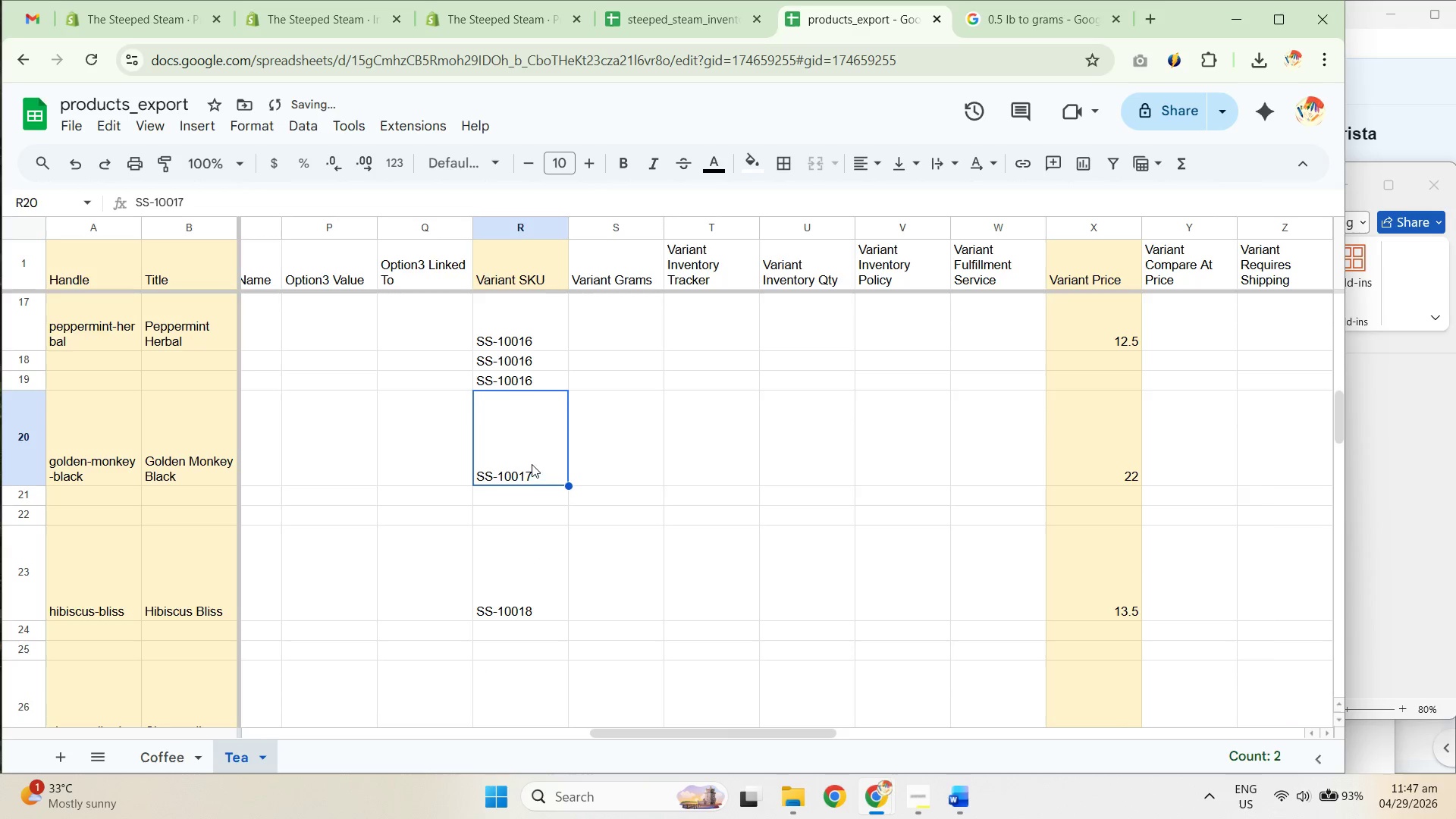 
key(Control+C)
 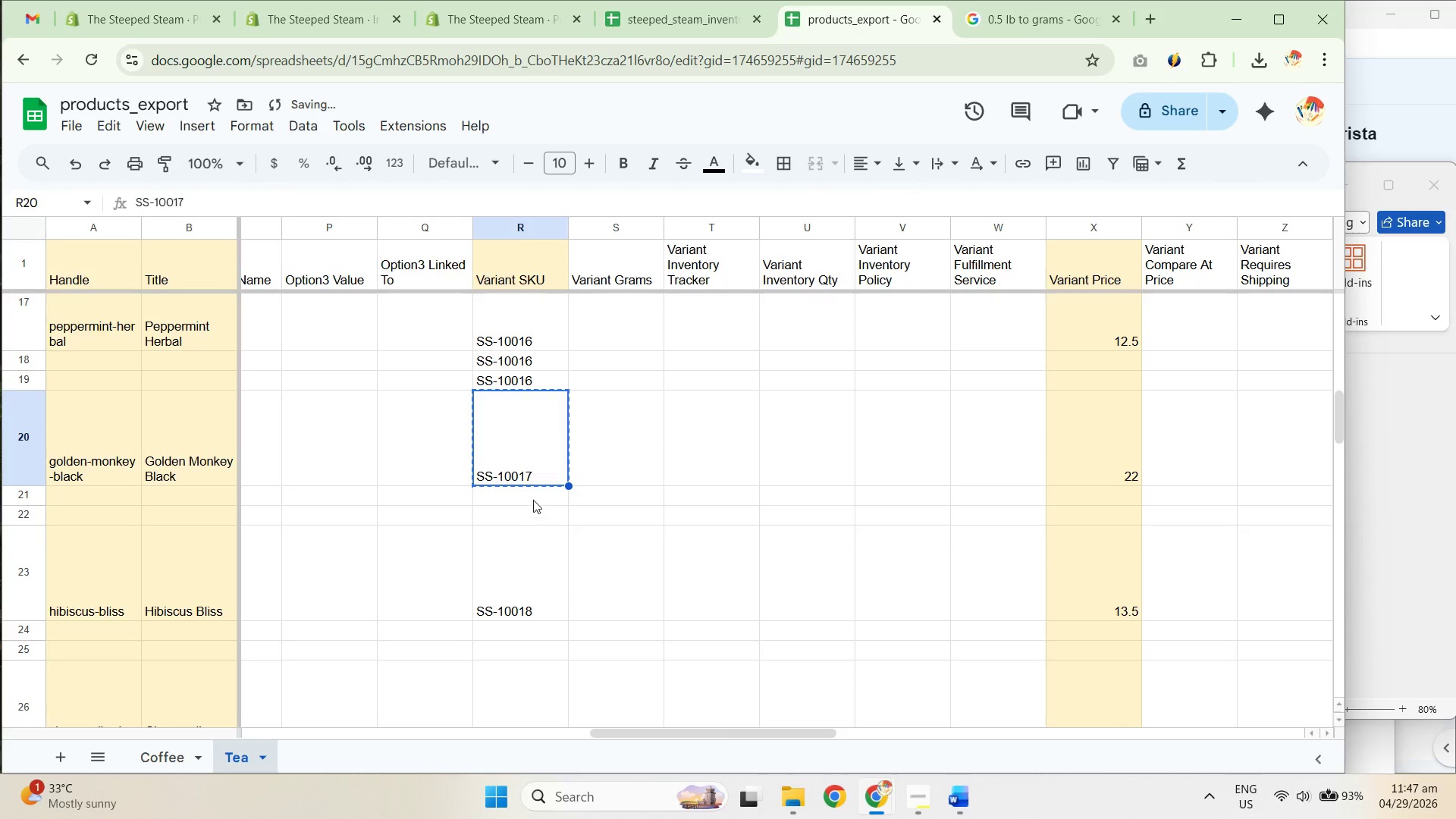 
left_click_drag(start_coordinate=[536, 491], to_coordinate=[534, 510])
 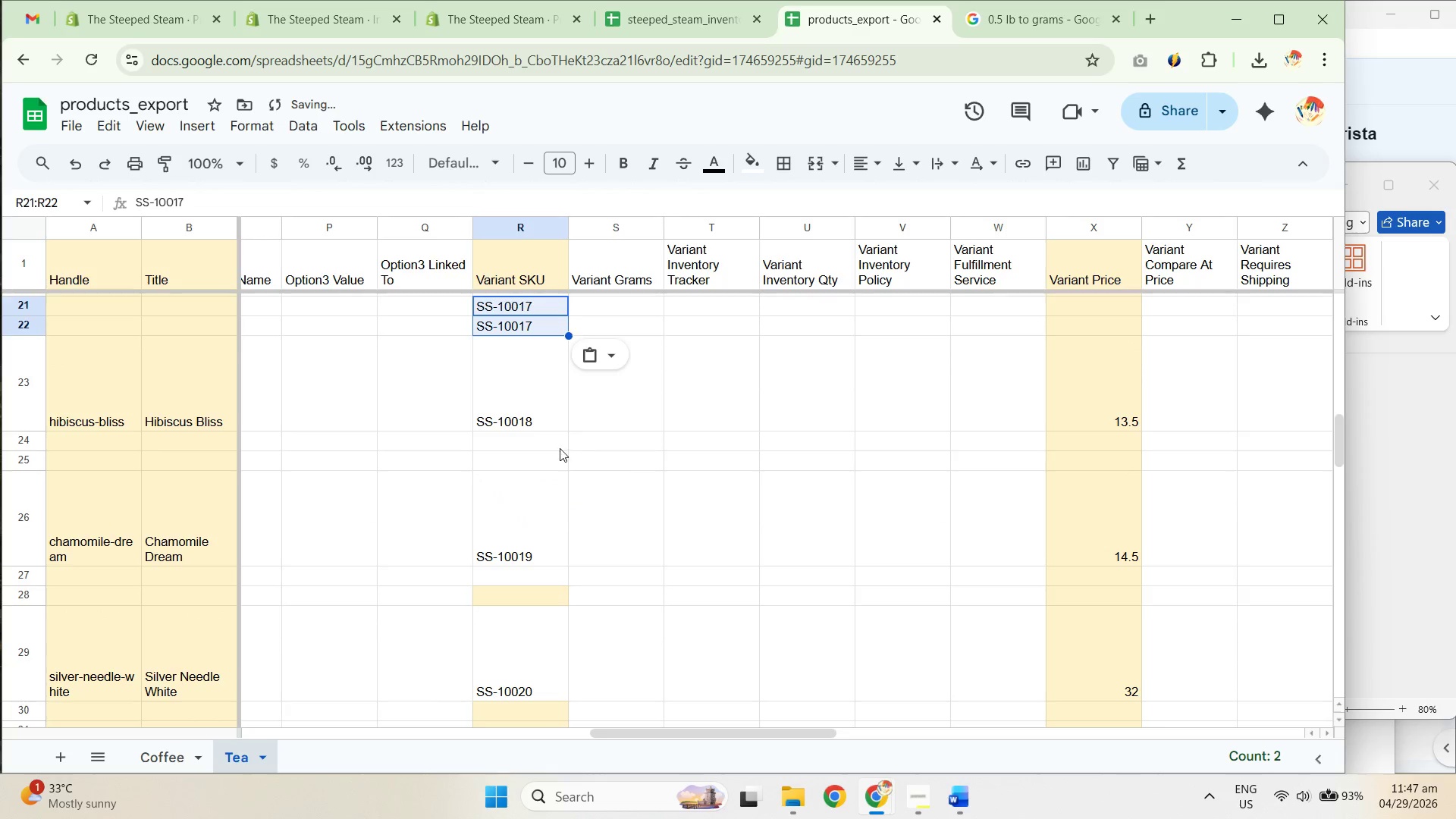 
key(Control+ControlLeft)
 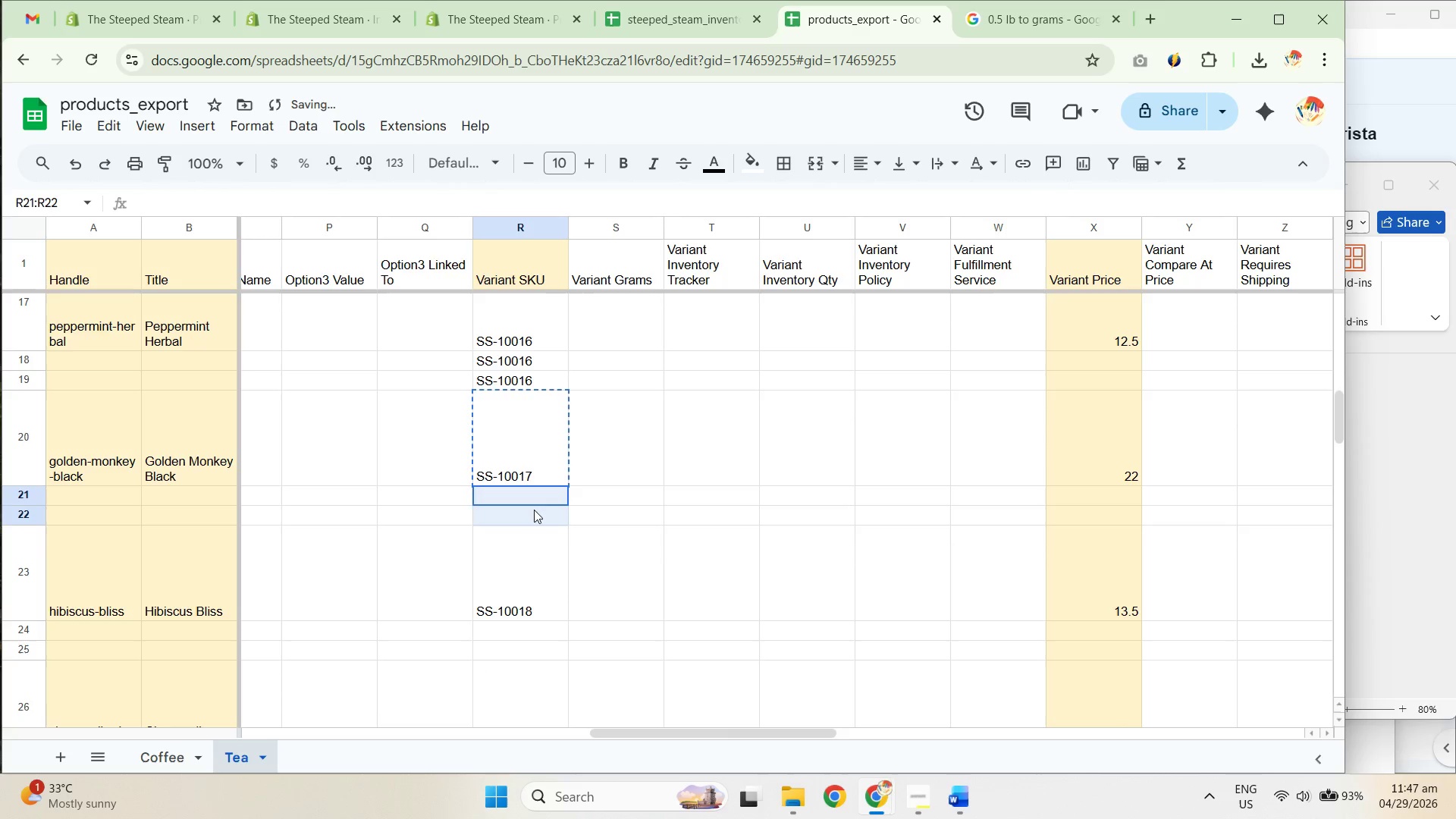 
key(Control+V)
 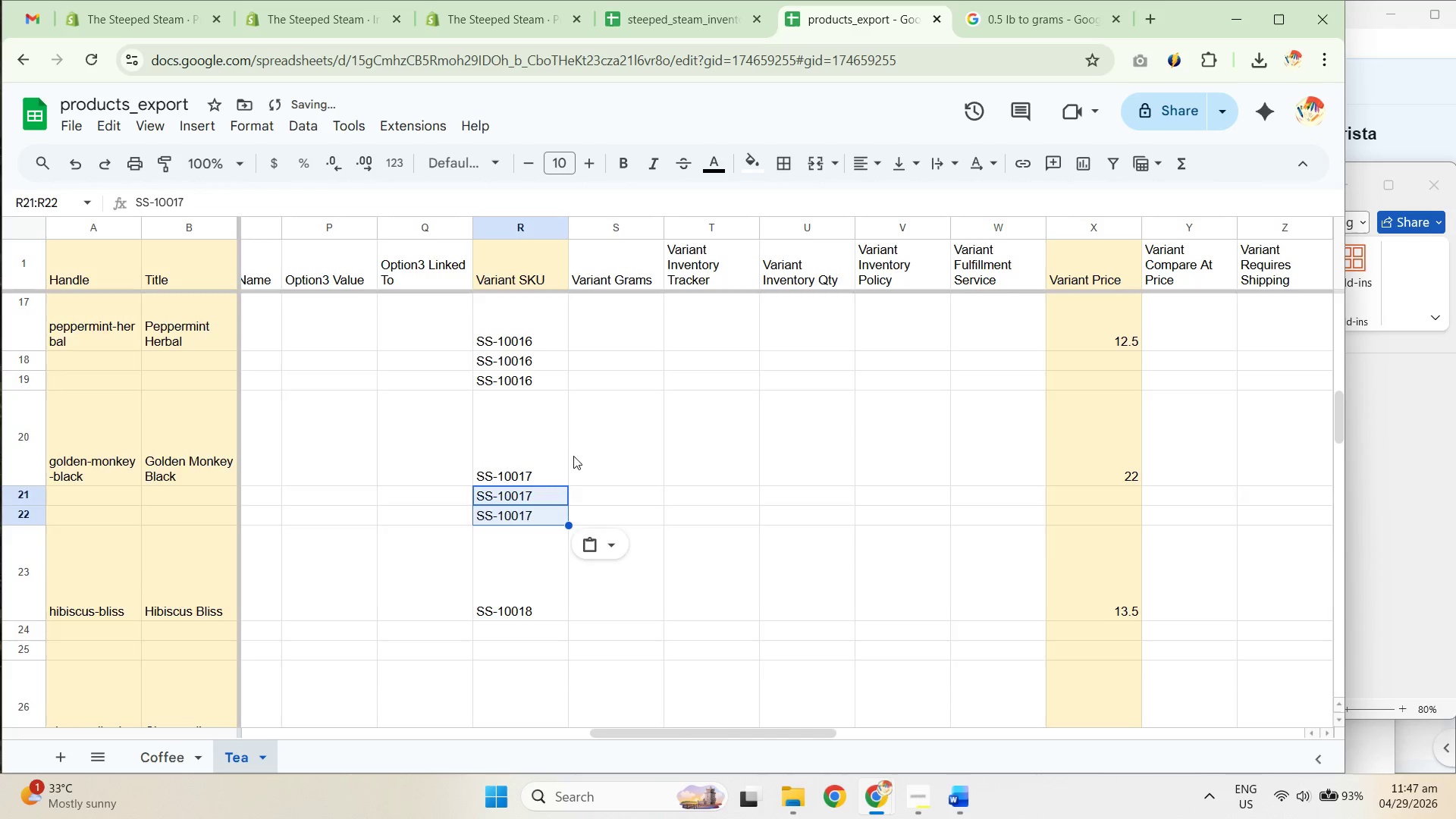 
scroll: coordinate [579, 443], scroll_direction: down, amount: 2.0
 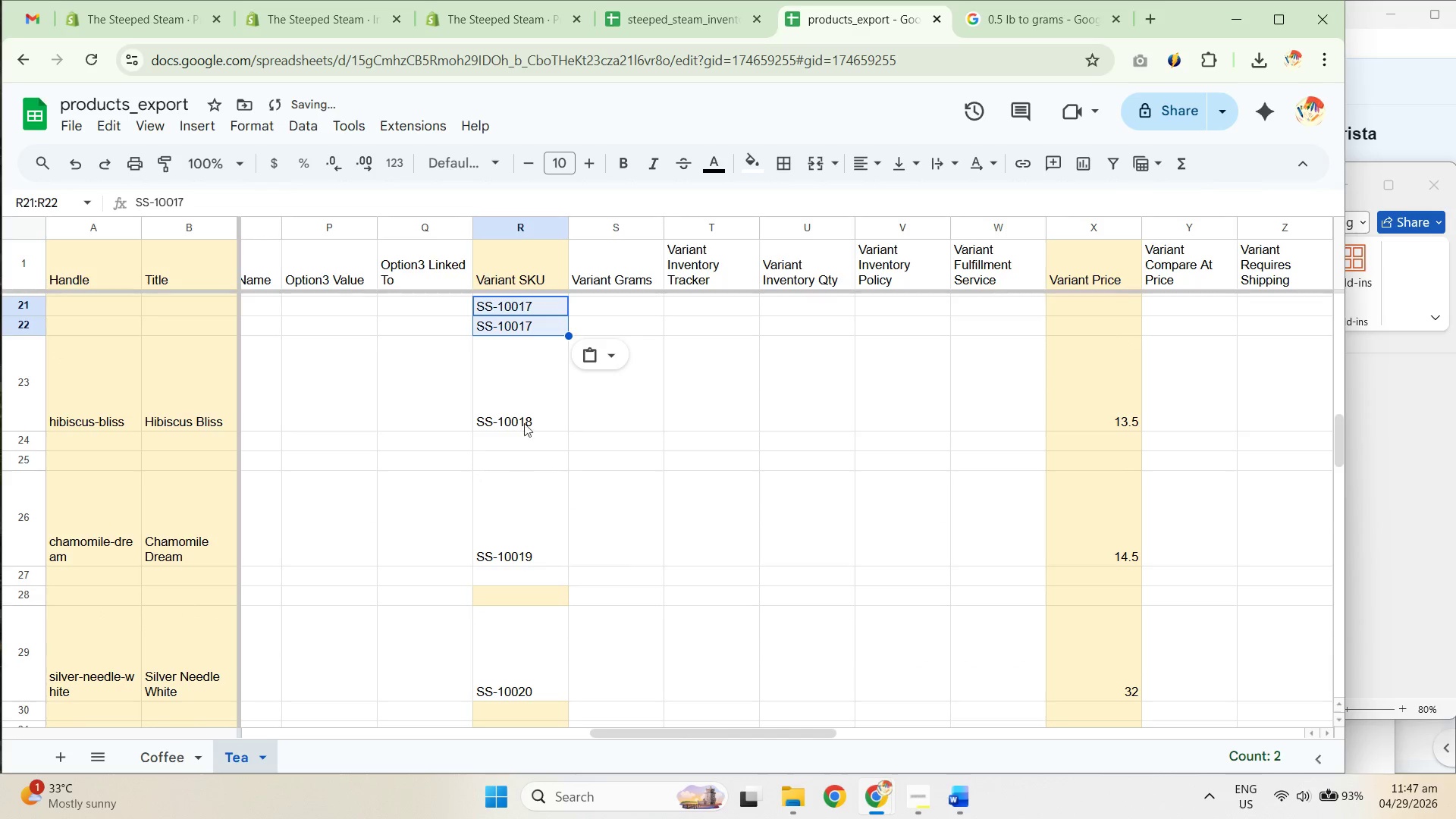 
key(Control+ControlLeft)
 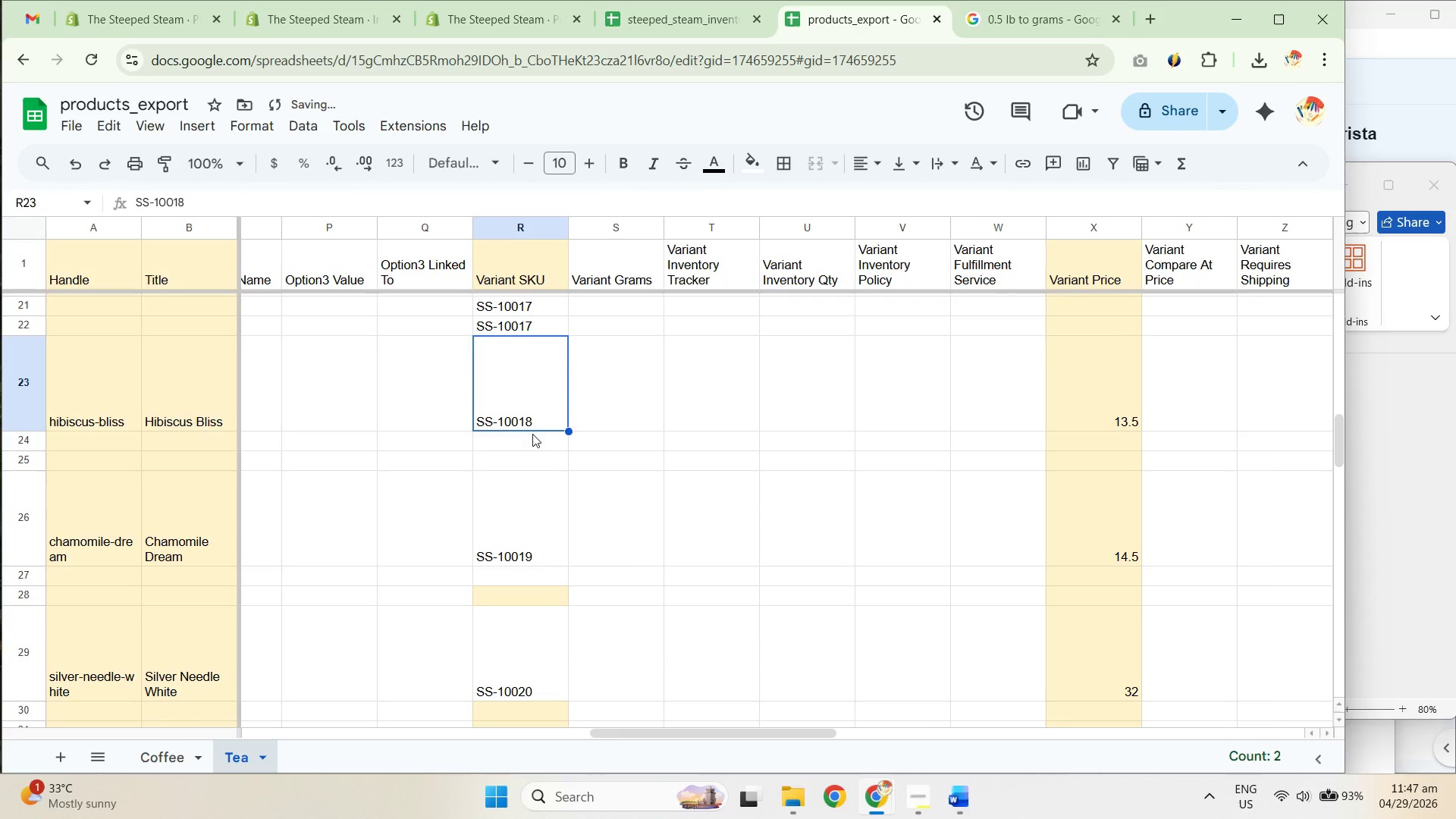 
key(Control+C)
 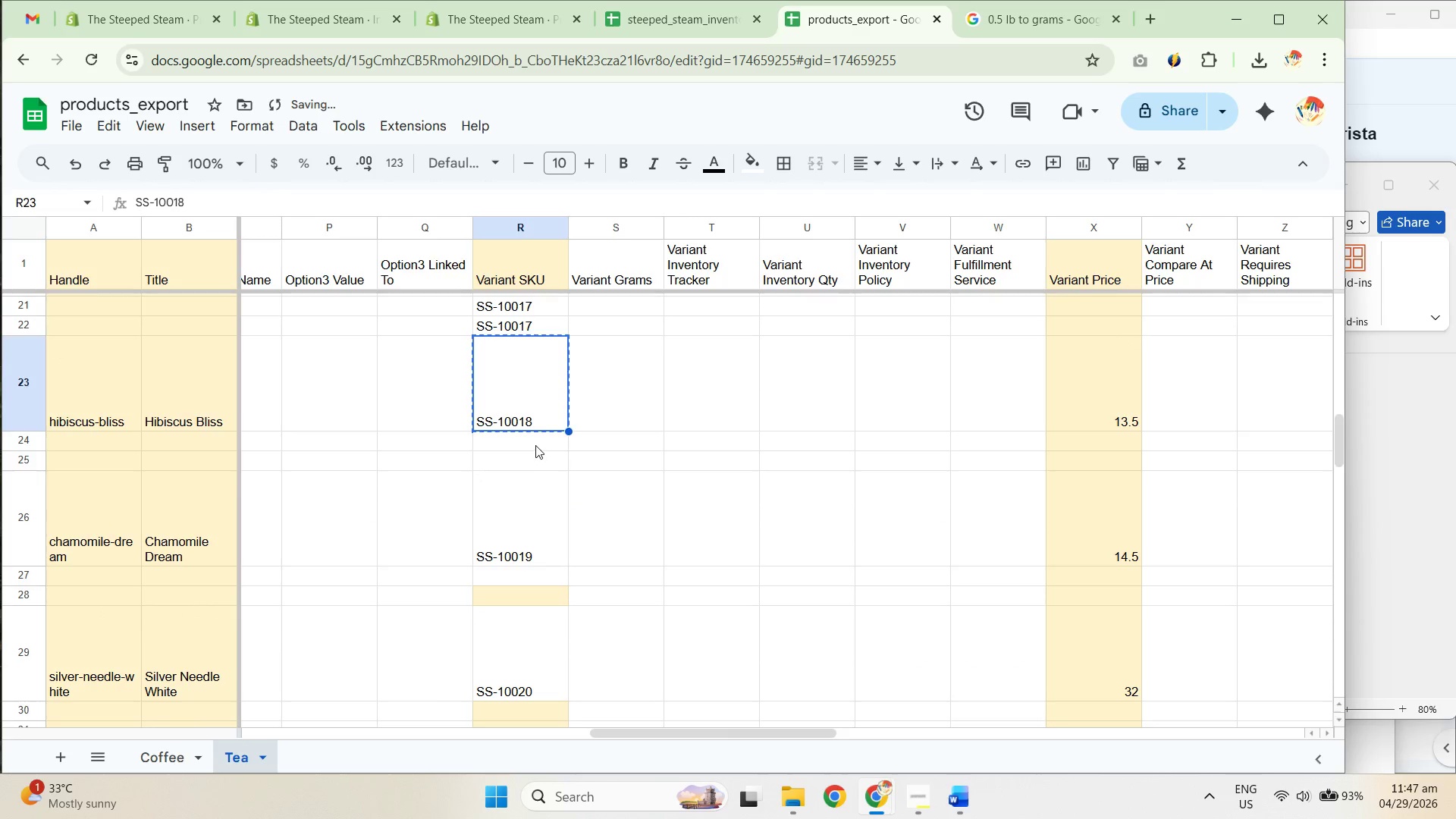 
left_click_drag(start_coordinate=[535, 445], to_coordinate=[534, 463])
 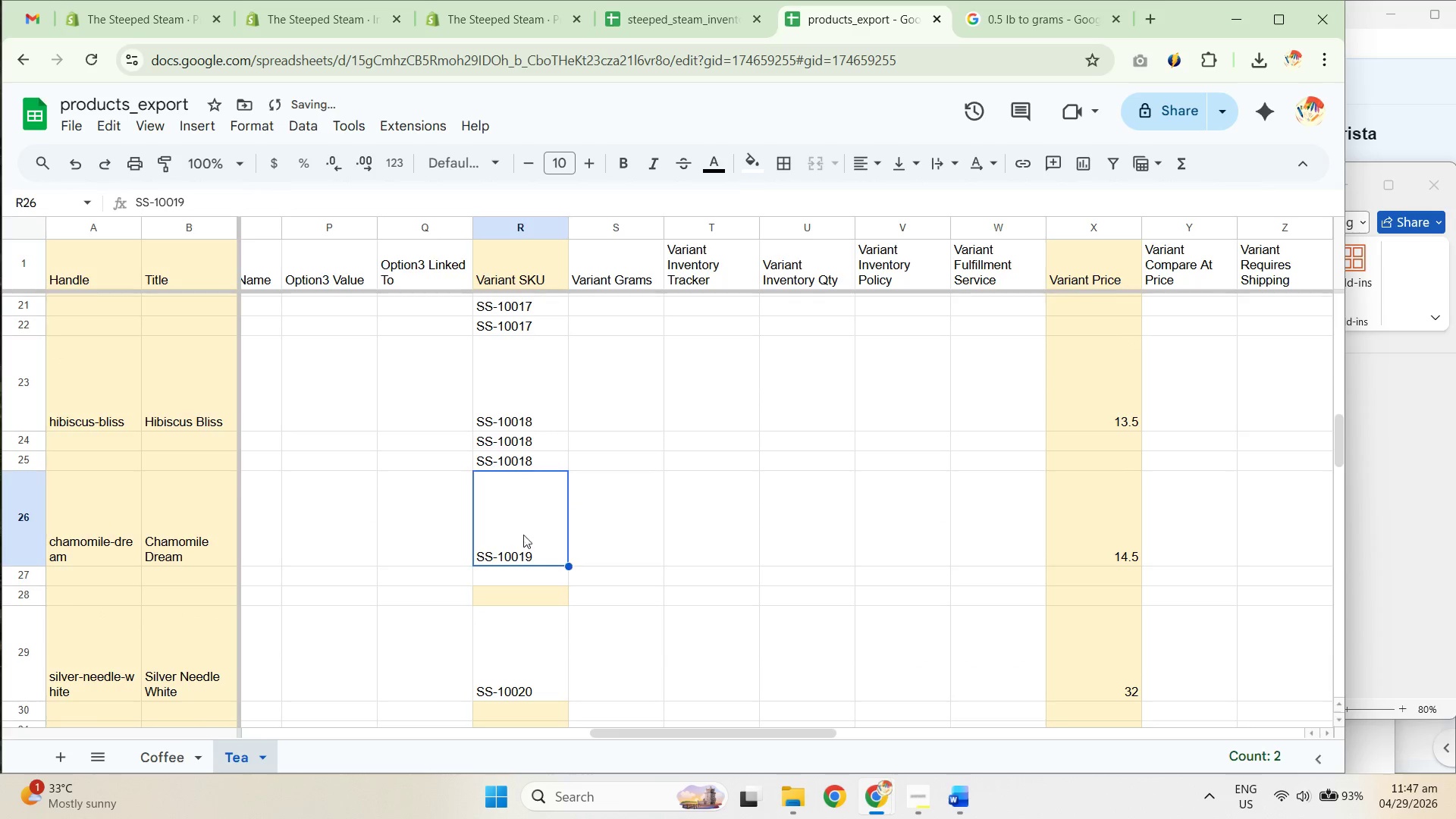 
key(Control+ControlLeft)
 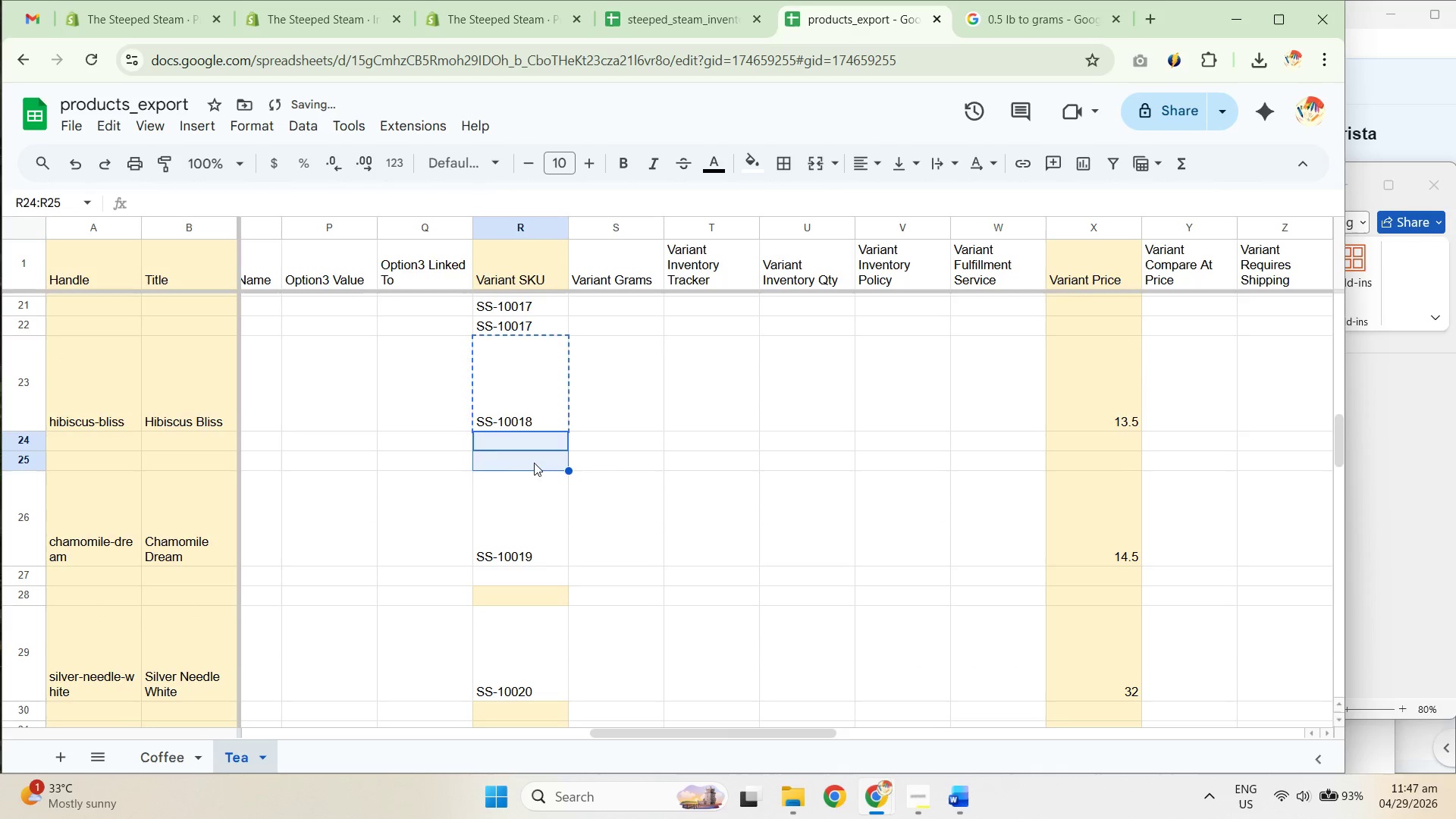 
key(Control+V)
 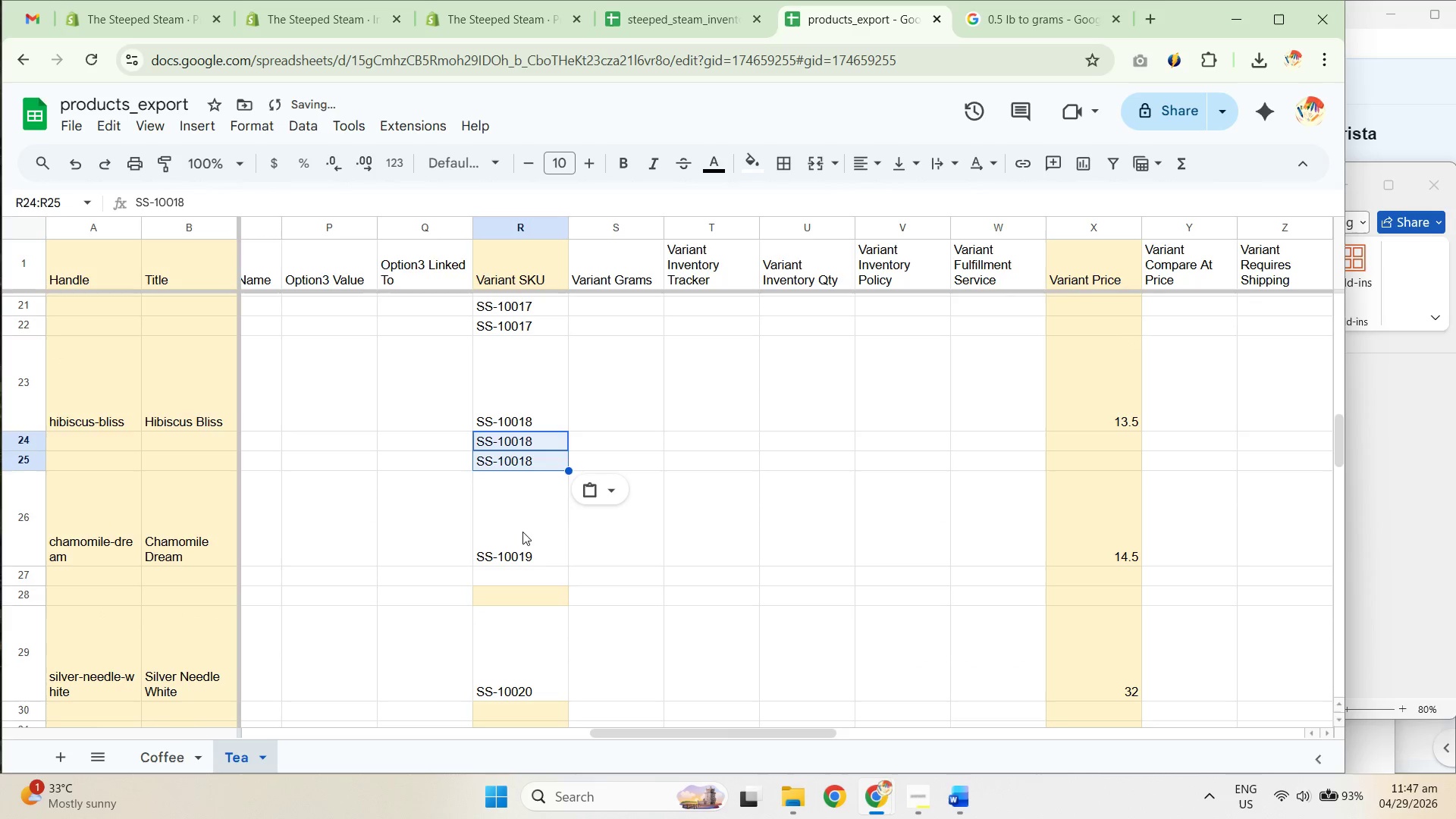 
left_click([522, 532])
 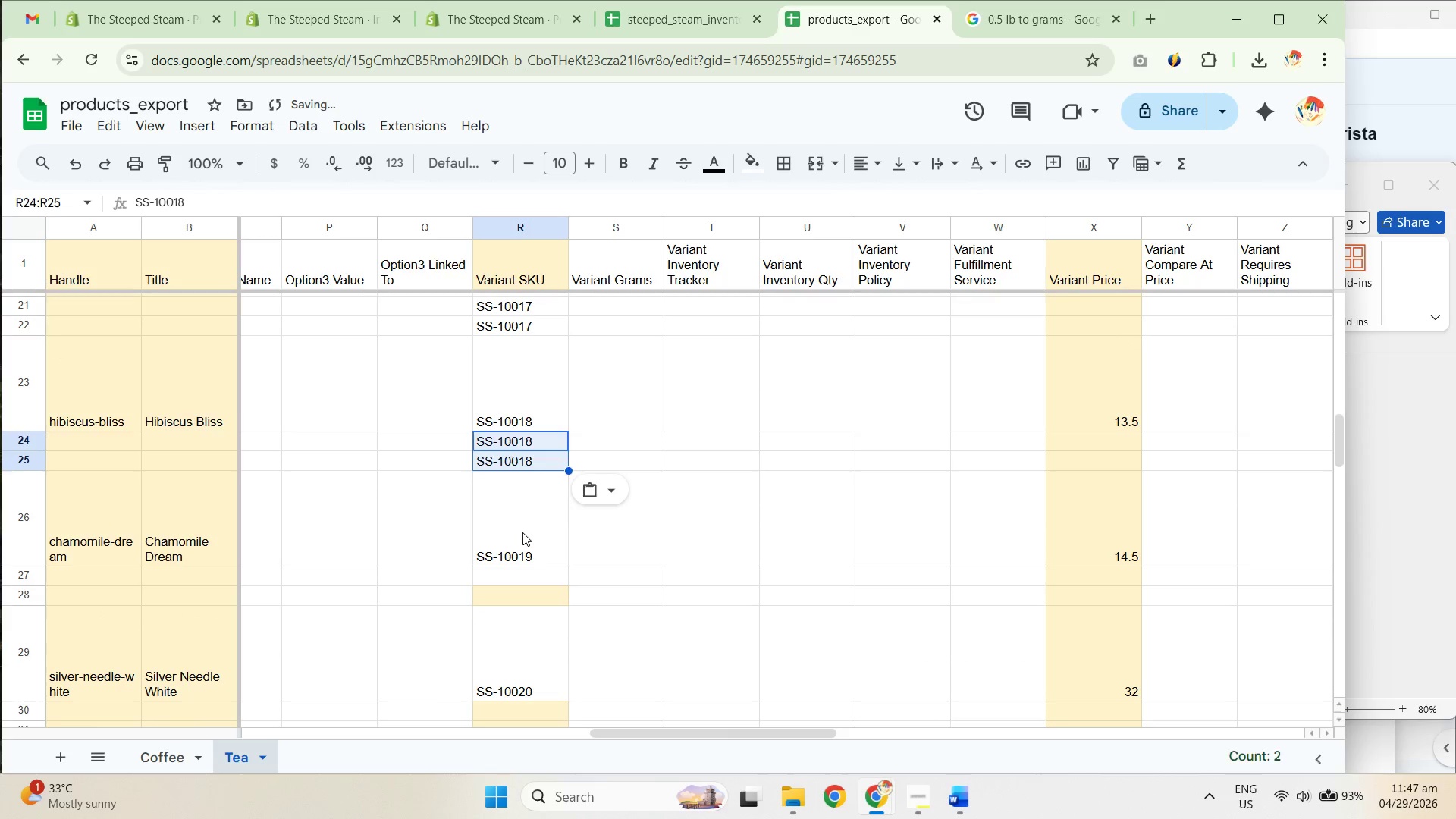 
key(Control+C)
 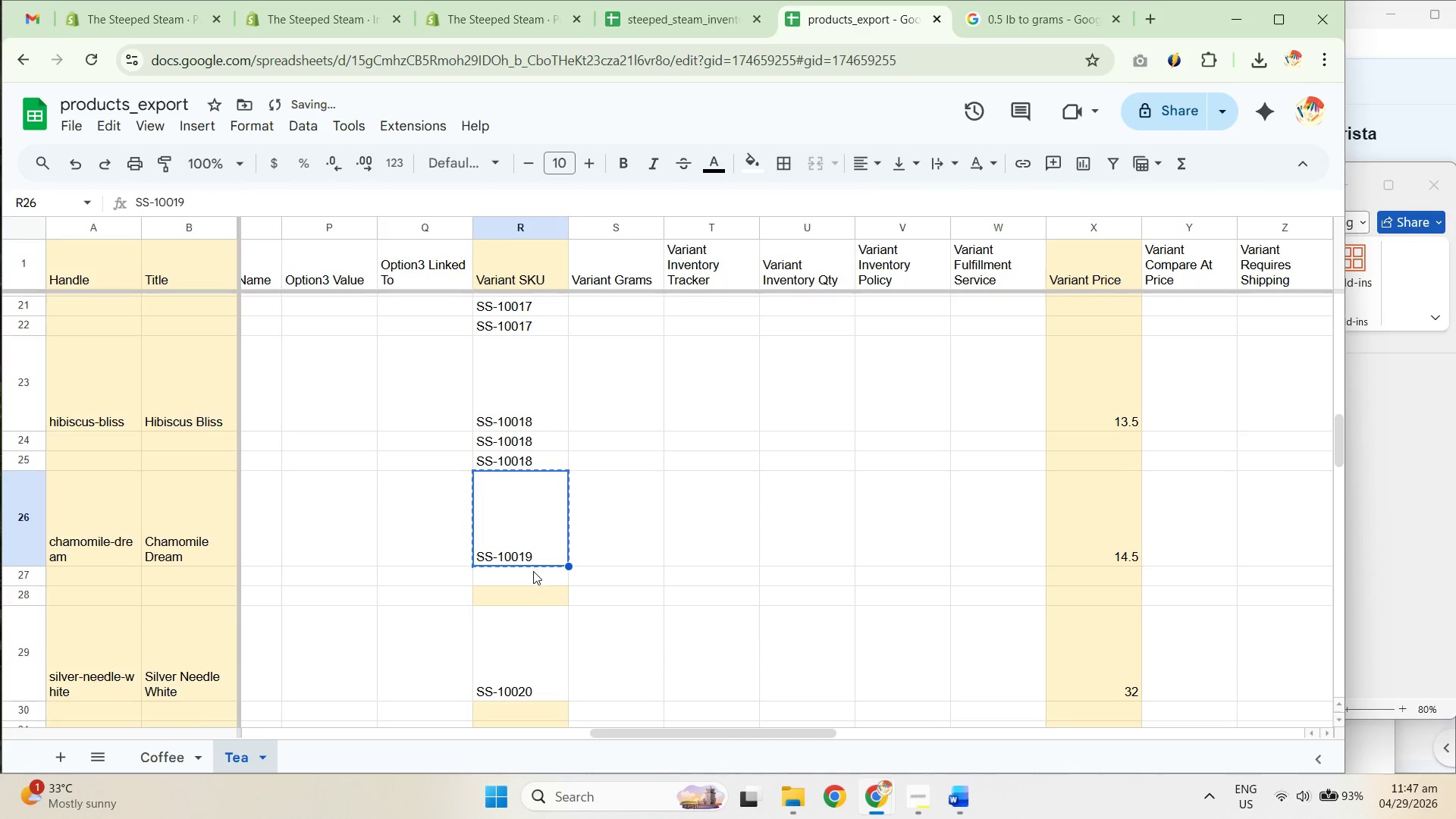 
left_click_drag(start_coordinate=[533, 571], to_coordinate=[535, 592])
 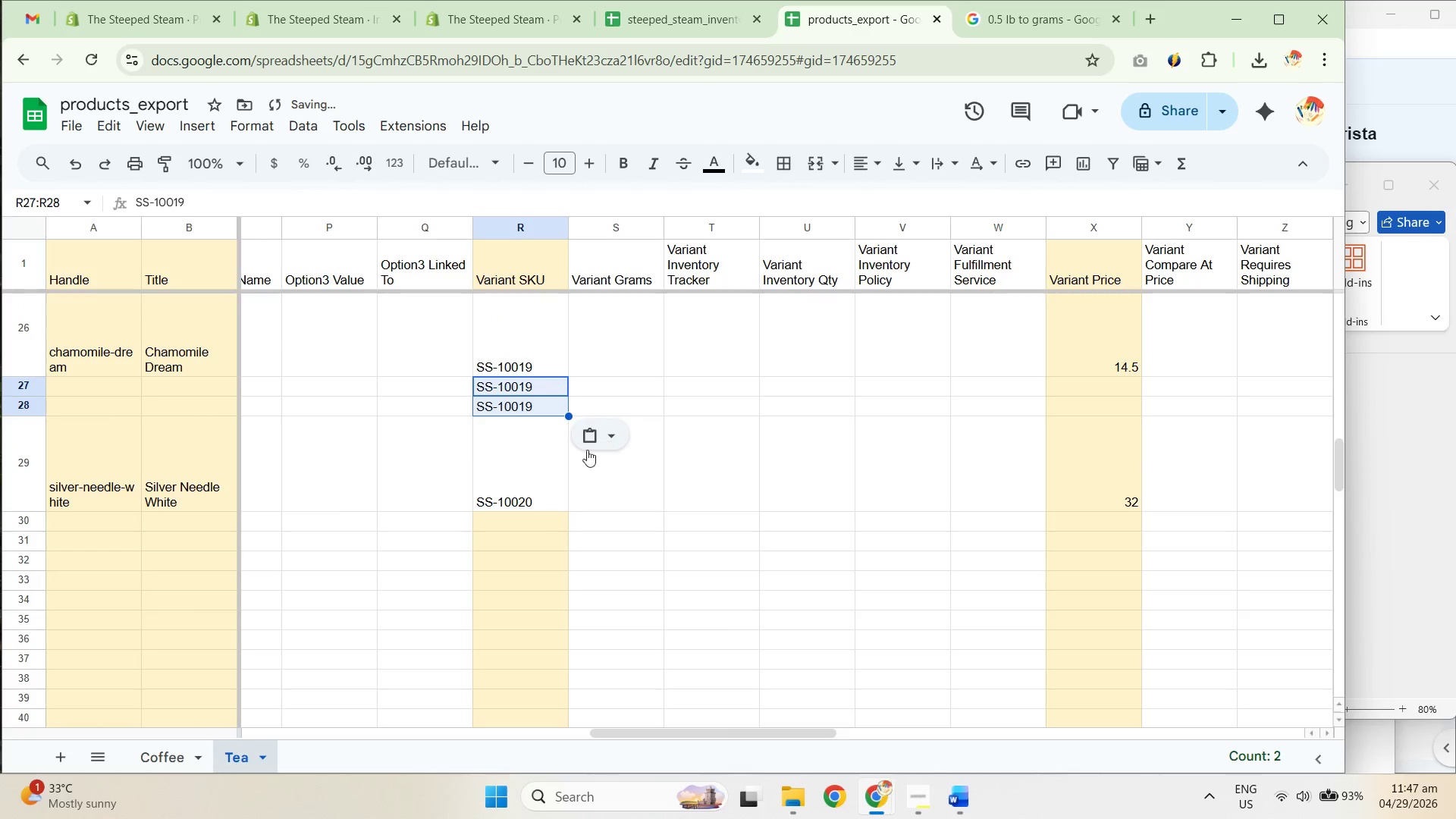 
key(Control+ControlLeft)
 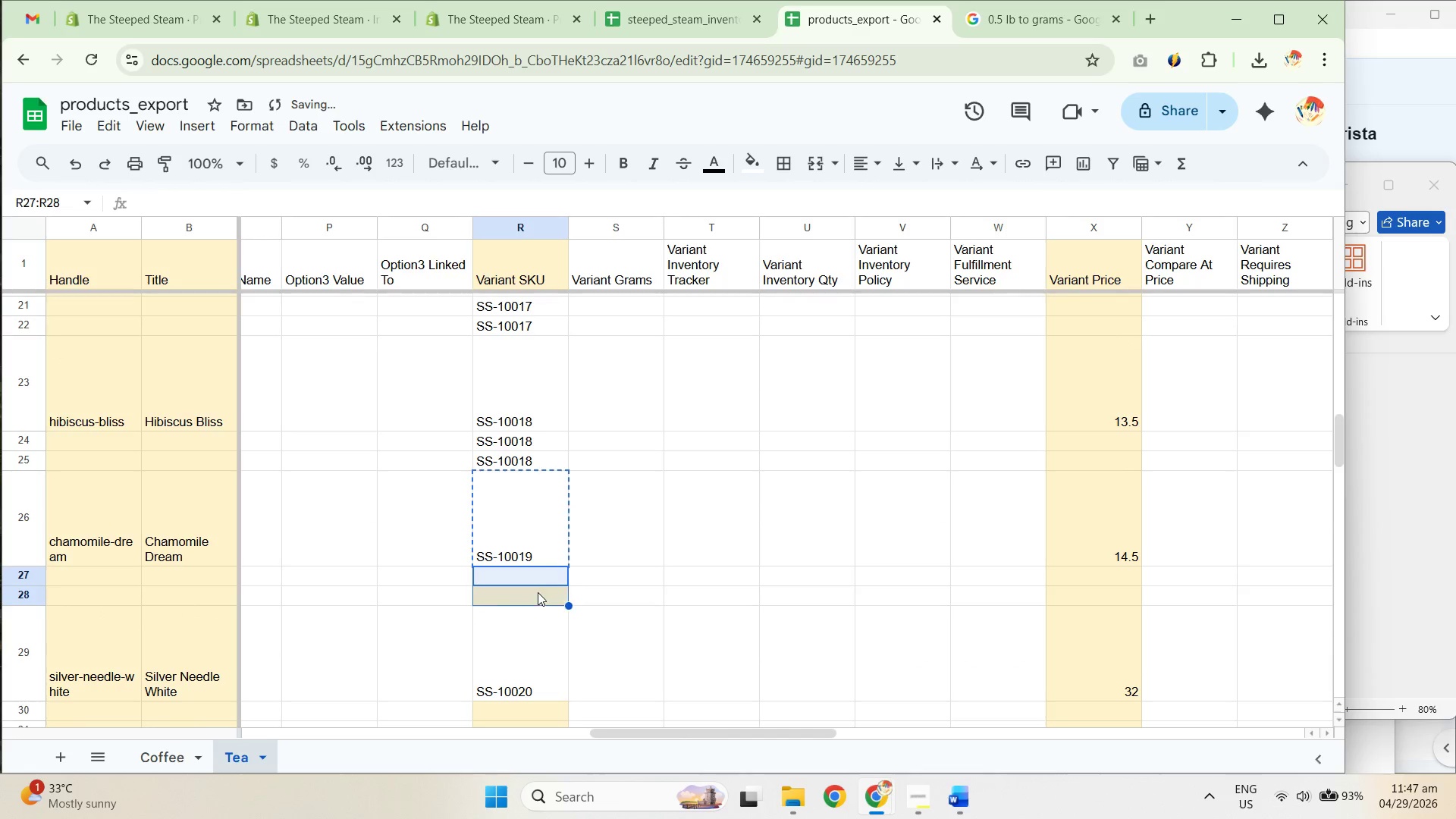 
key(Control+V)
 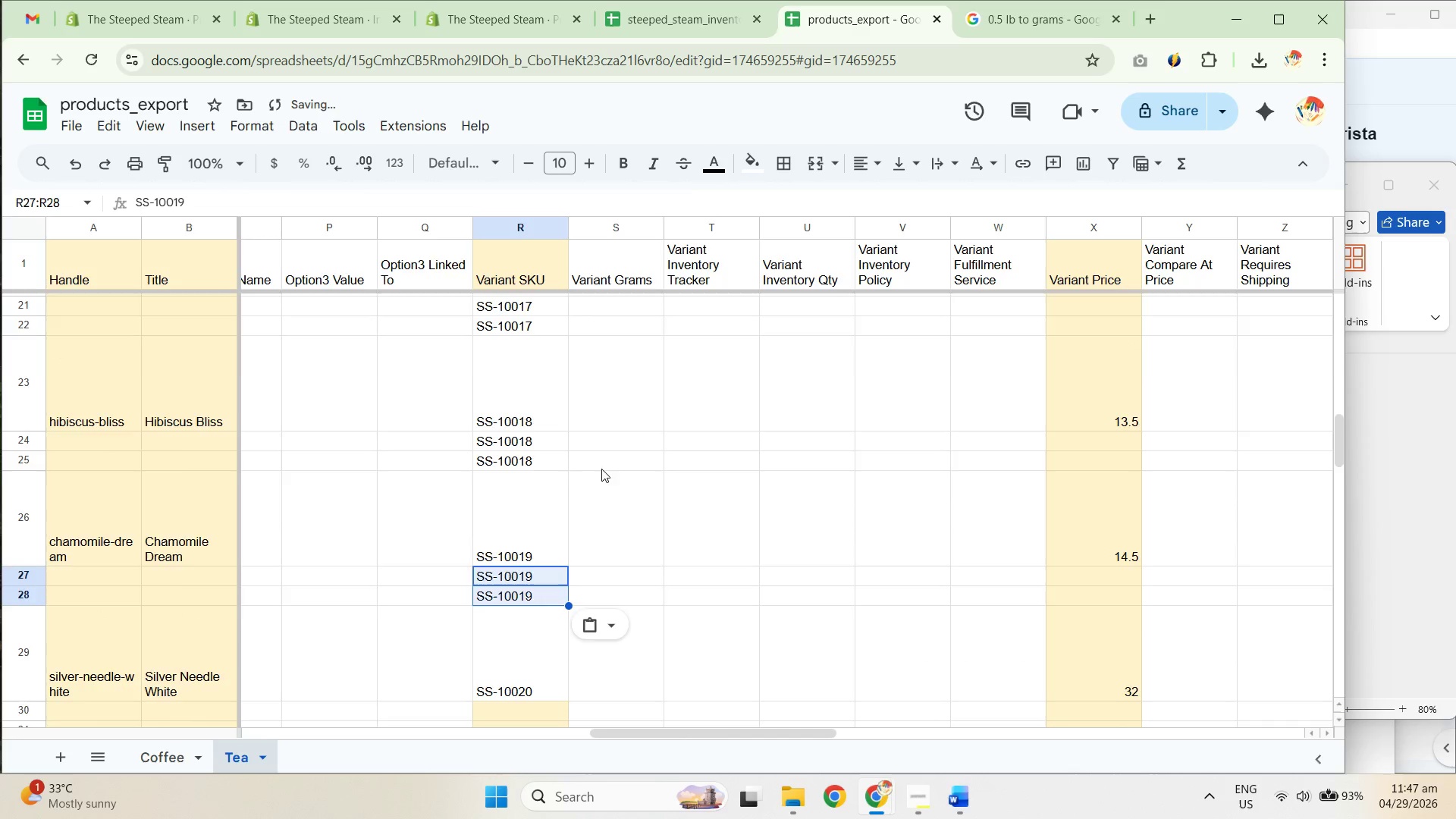 
key(Control+ControlLeft)
 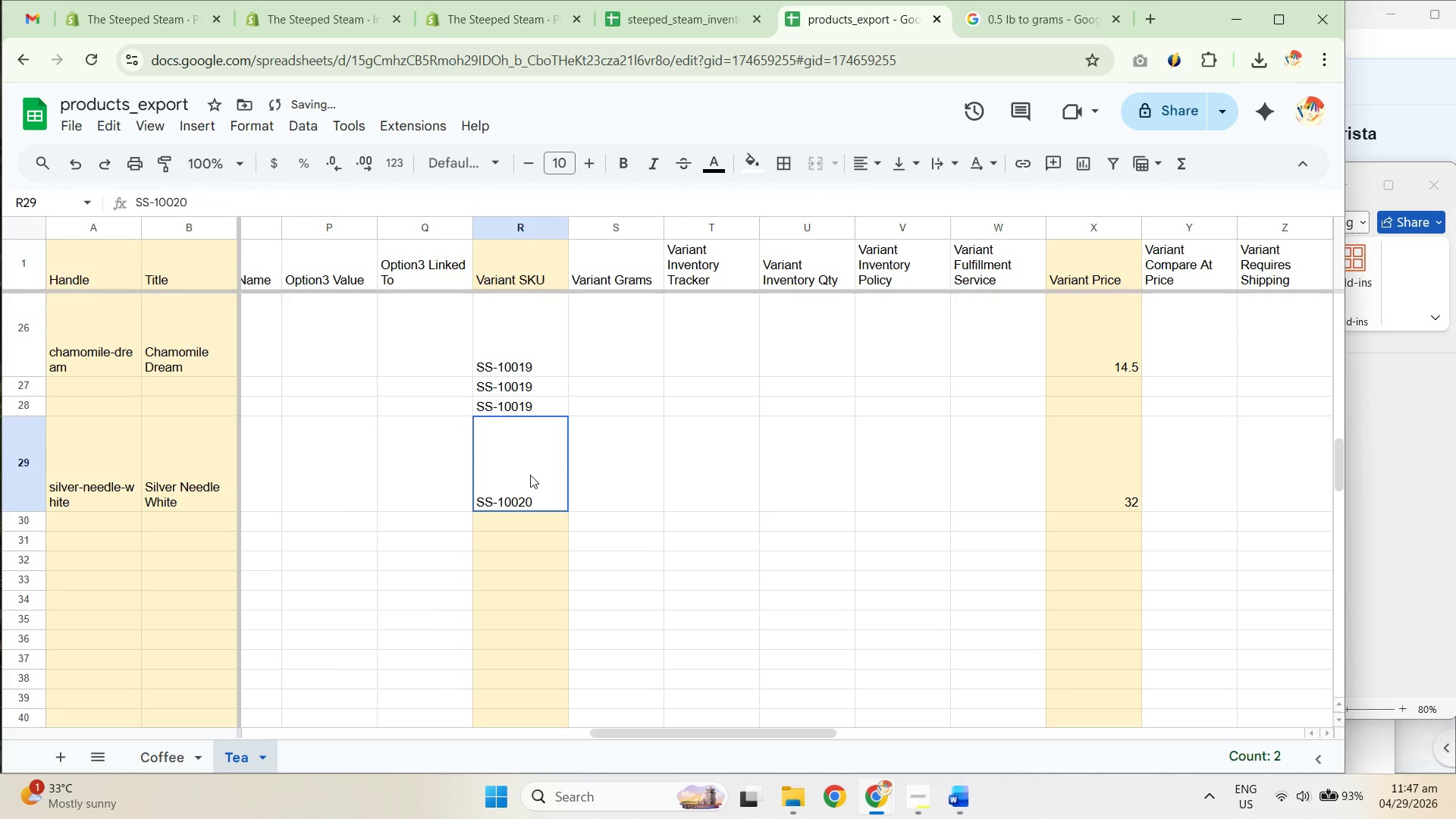 
scroll: coordinate [607, 430], scroll_direction: down, amount: 2.0
 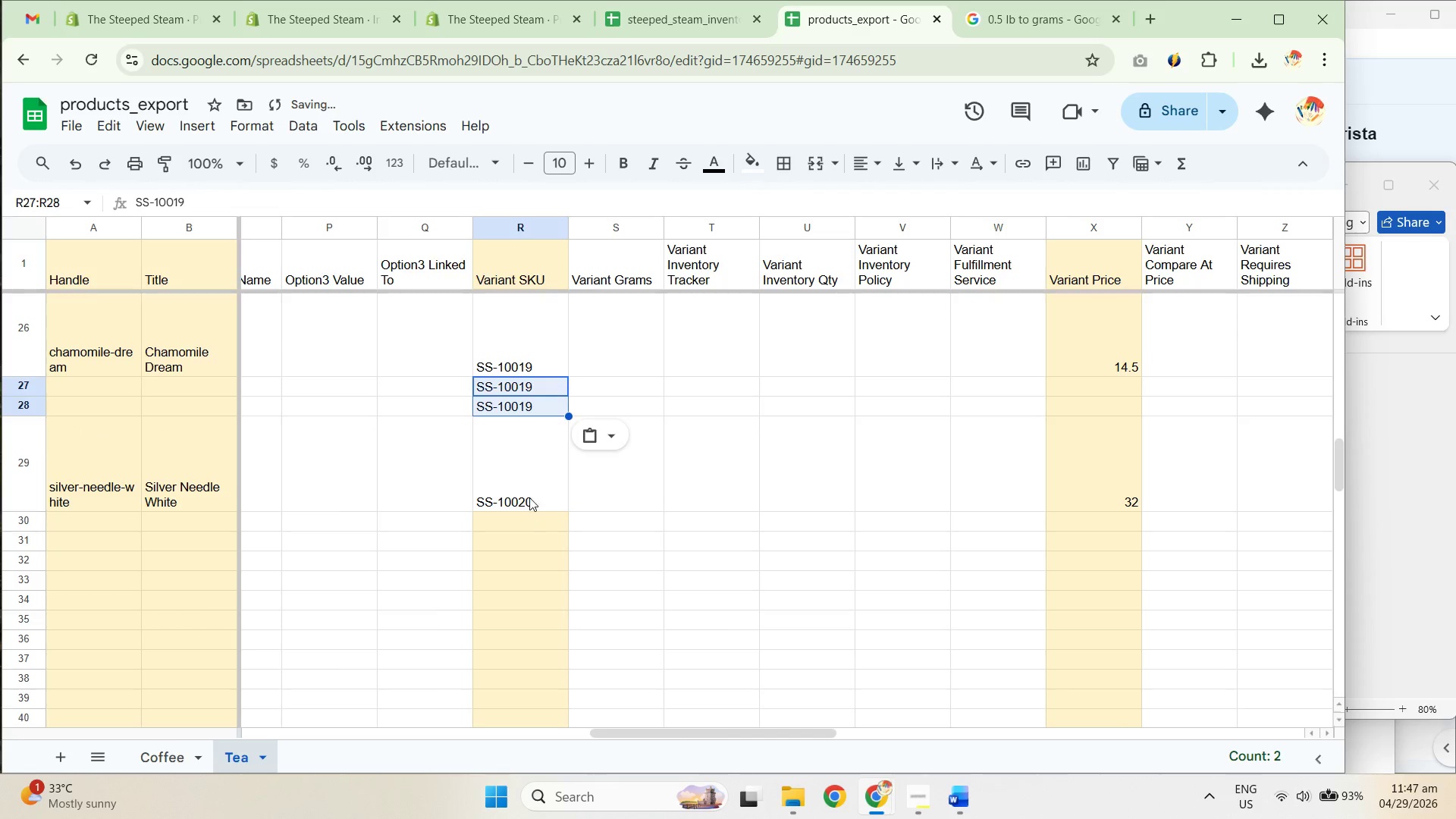 
key(Control+C)
 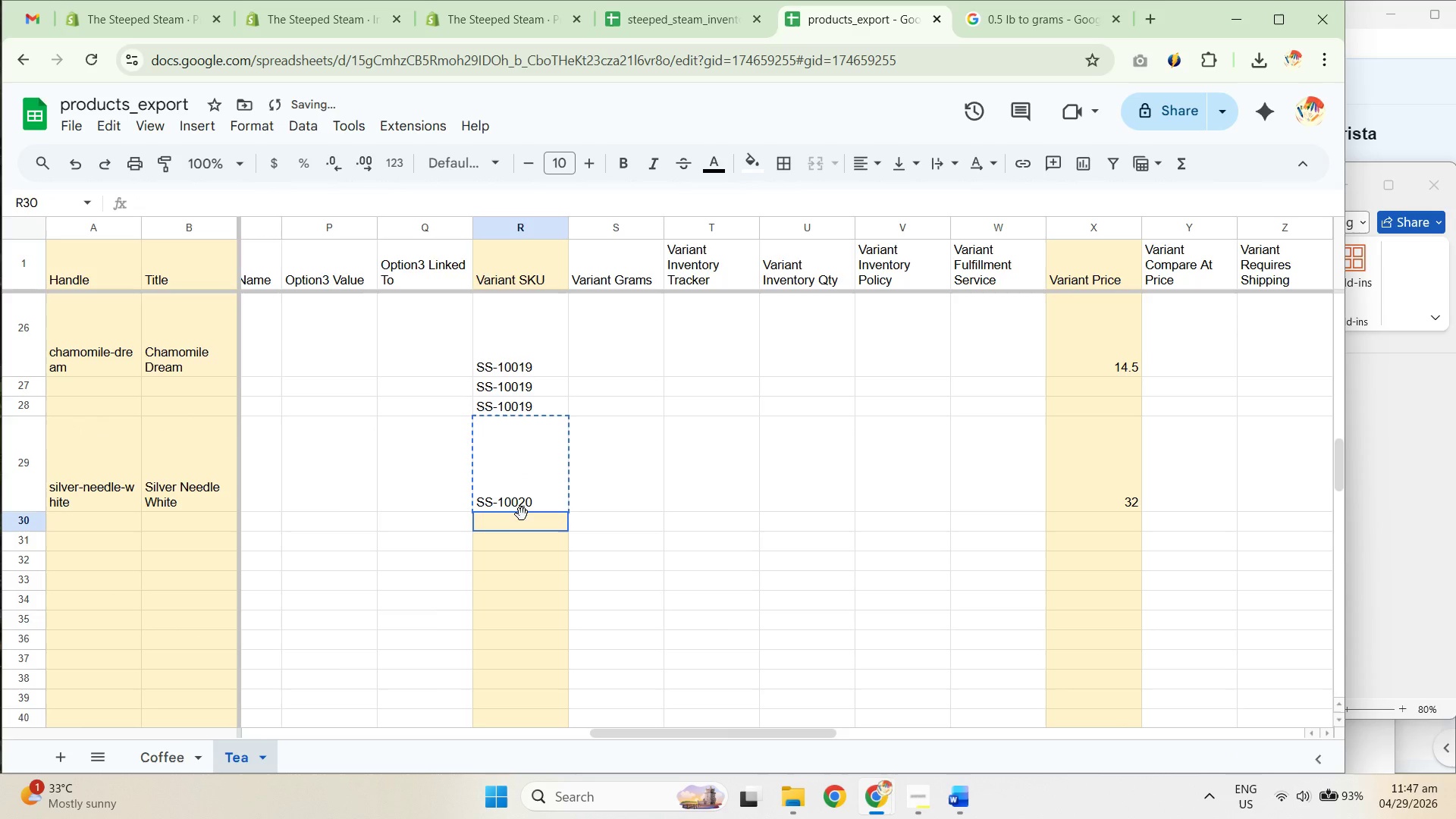 
left_click_drag(start_coordinate=[522, 514], to_coordinate=[522, 540])
 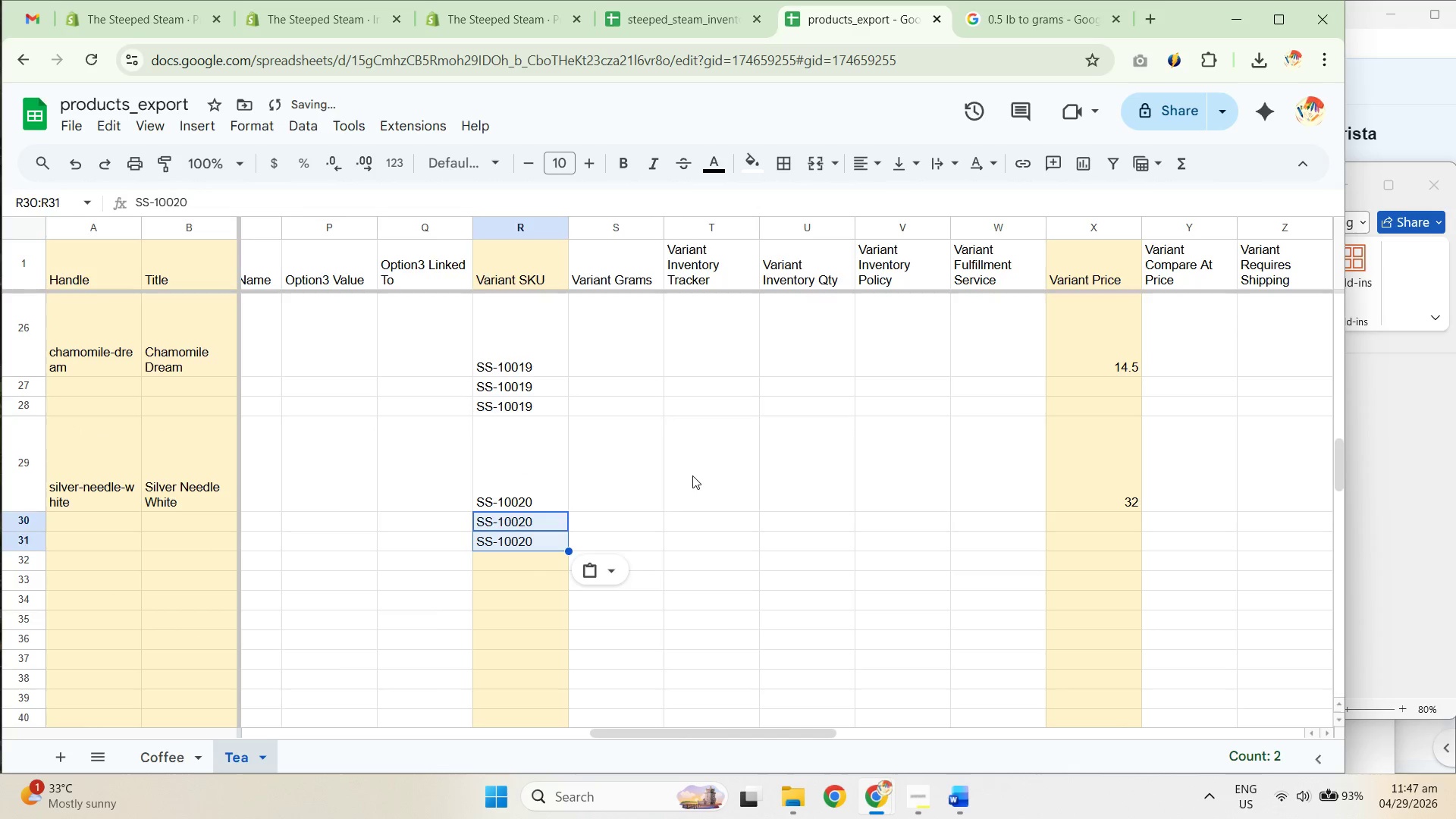 
key(Control+V)
 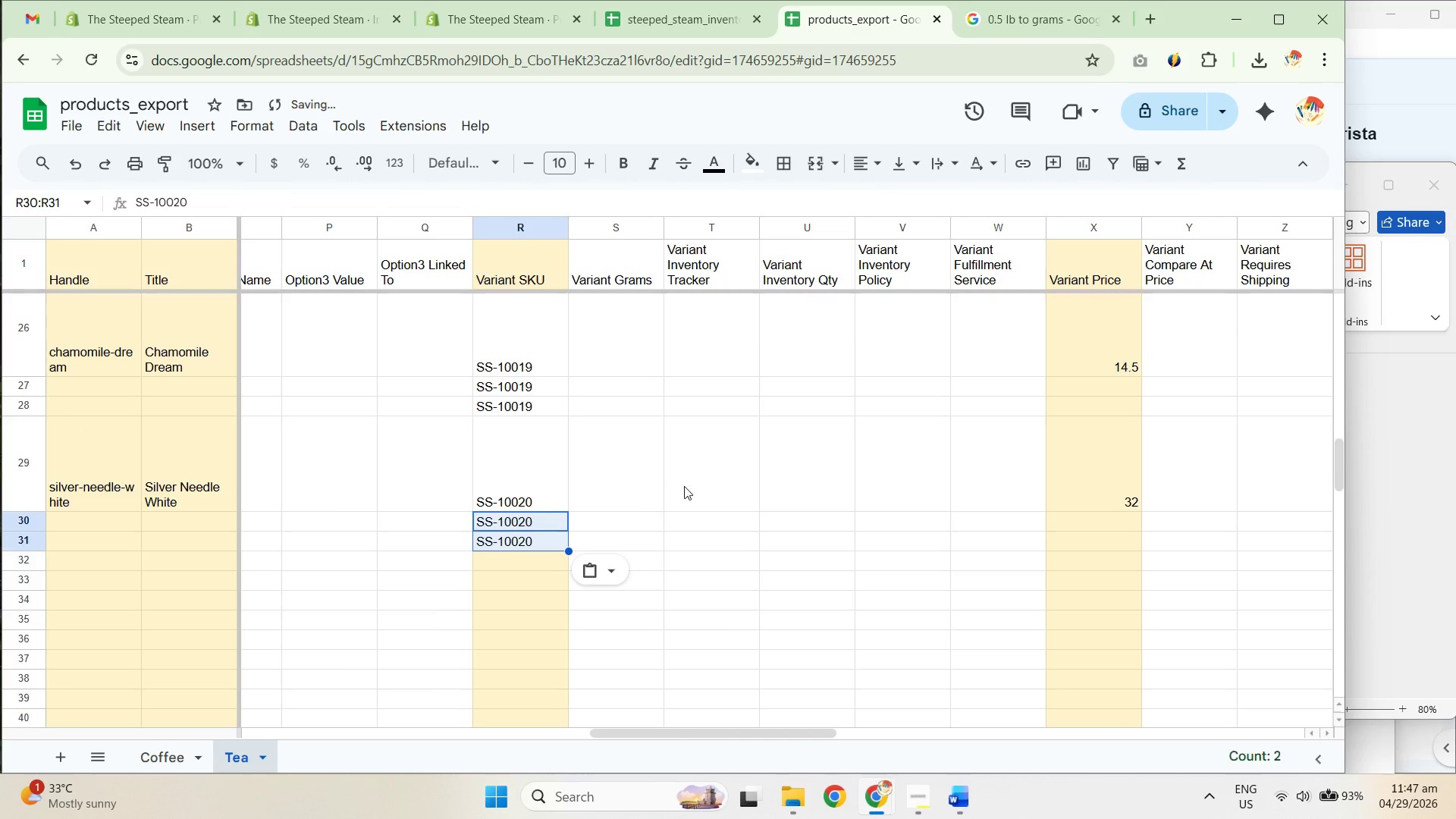 
left_click([692, 475])
 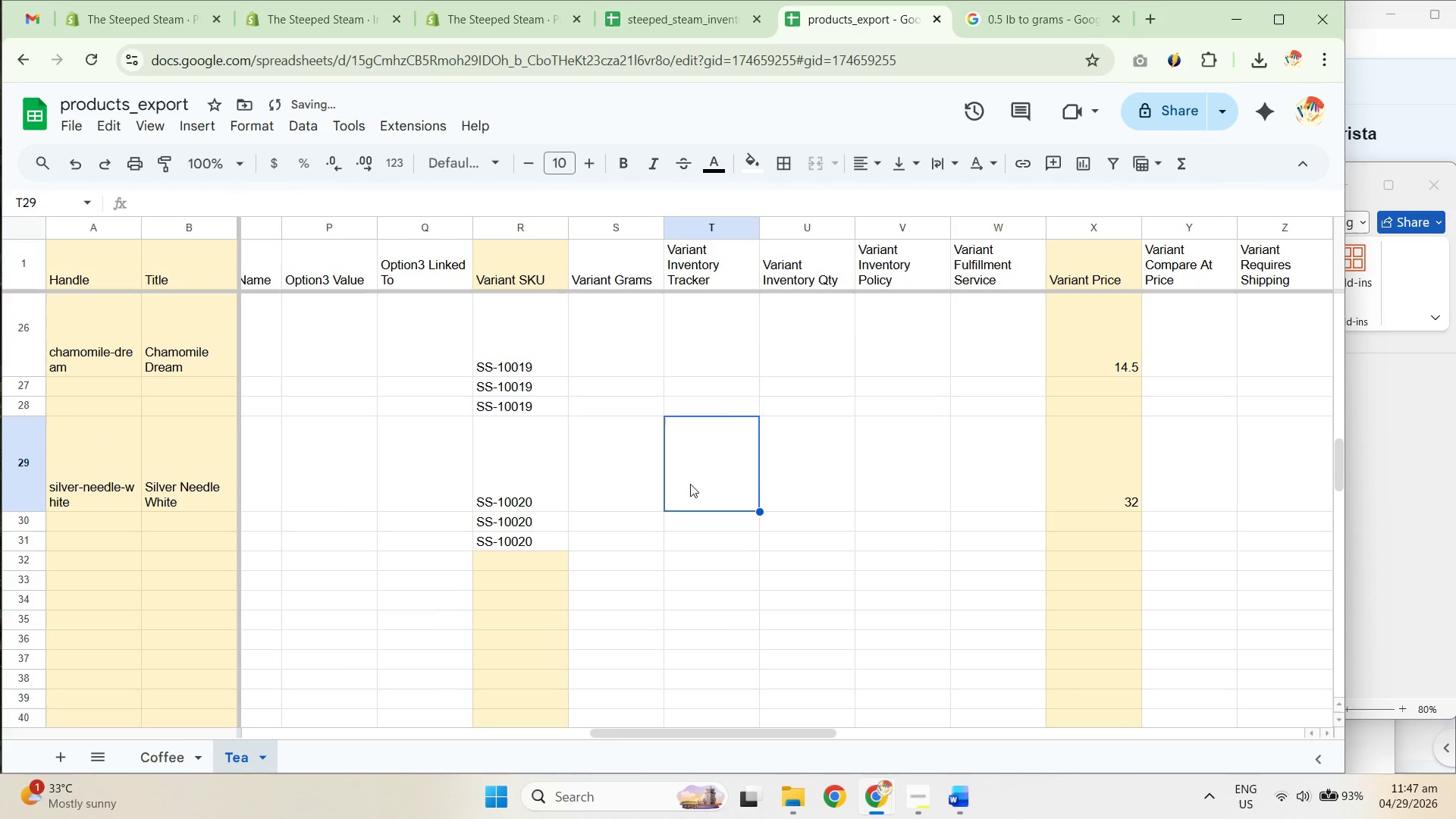 
scroll: coordinate [1119, 553], scroll_direction: up, amount: 13.0
 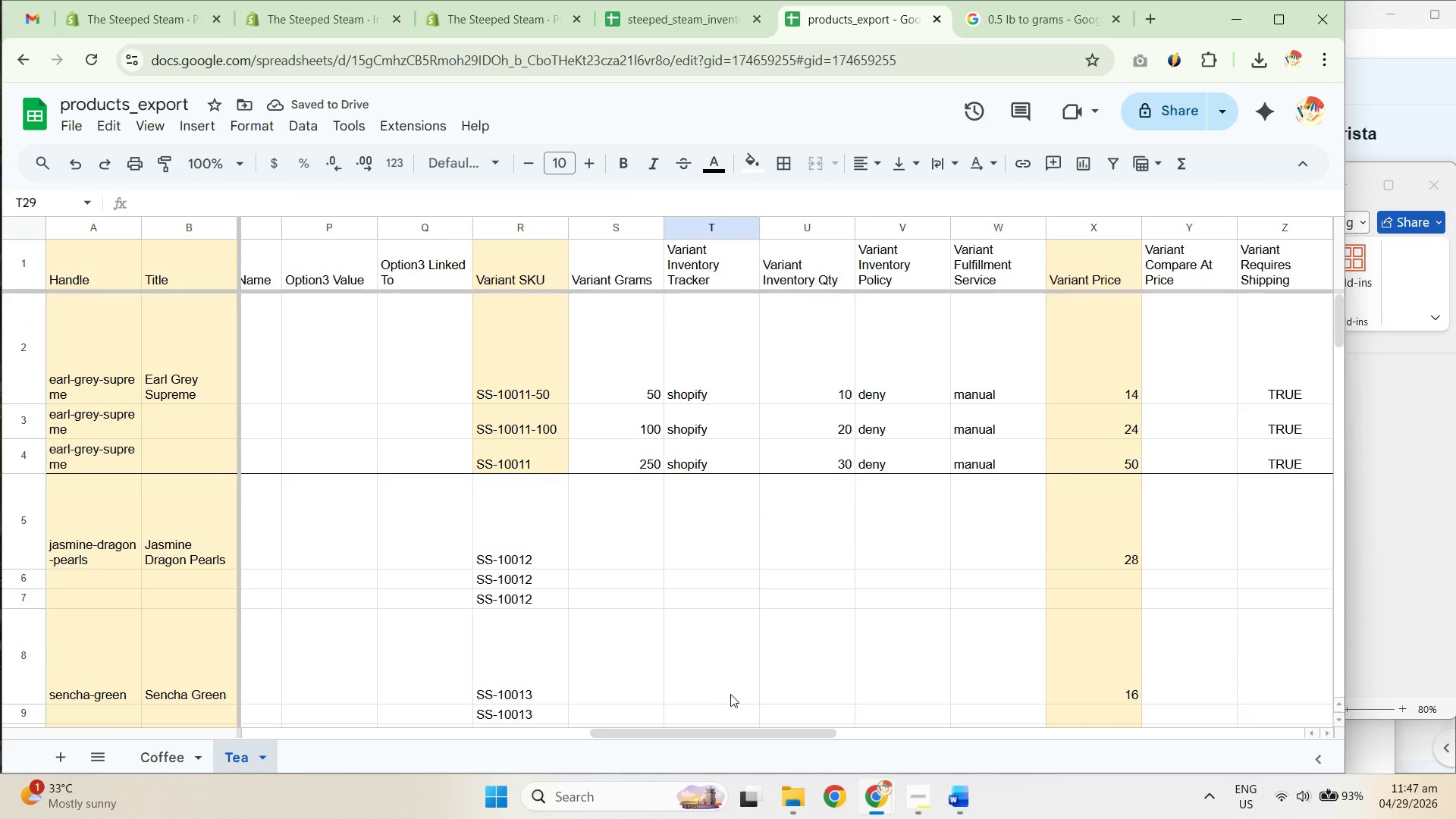 
left_click_drag(start_coordinate=[739, 727], to_coordinate=[729, 723])
 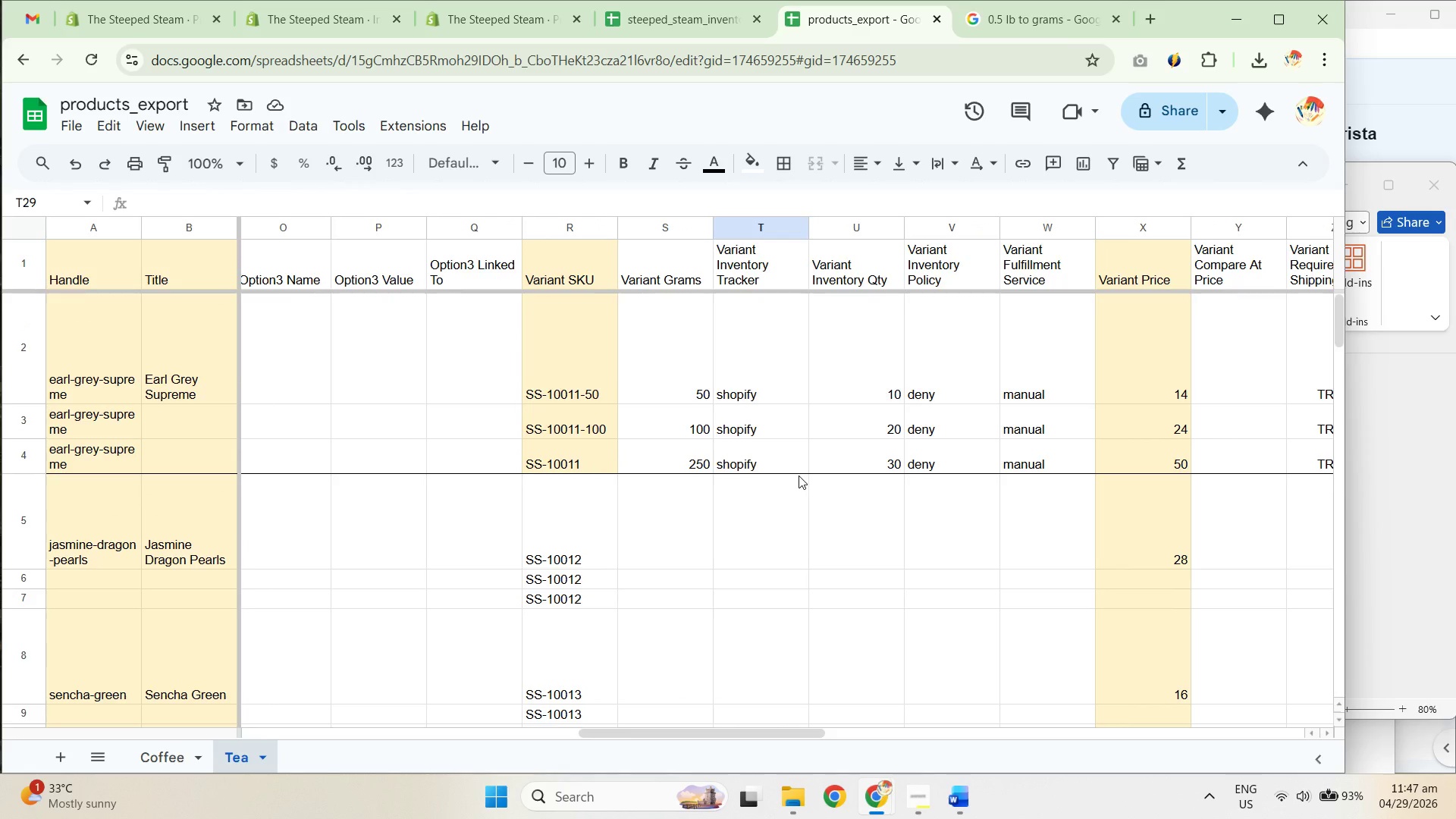 
scroll: coordinate [791, 487], scroll_direction: up, amount: 2.0
 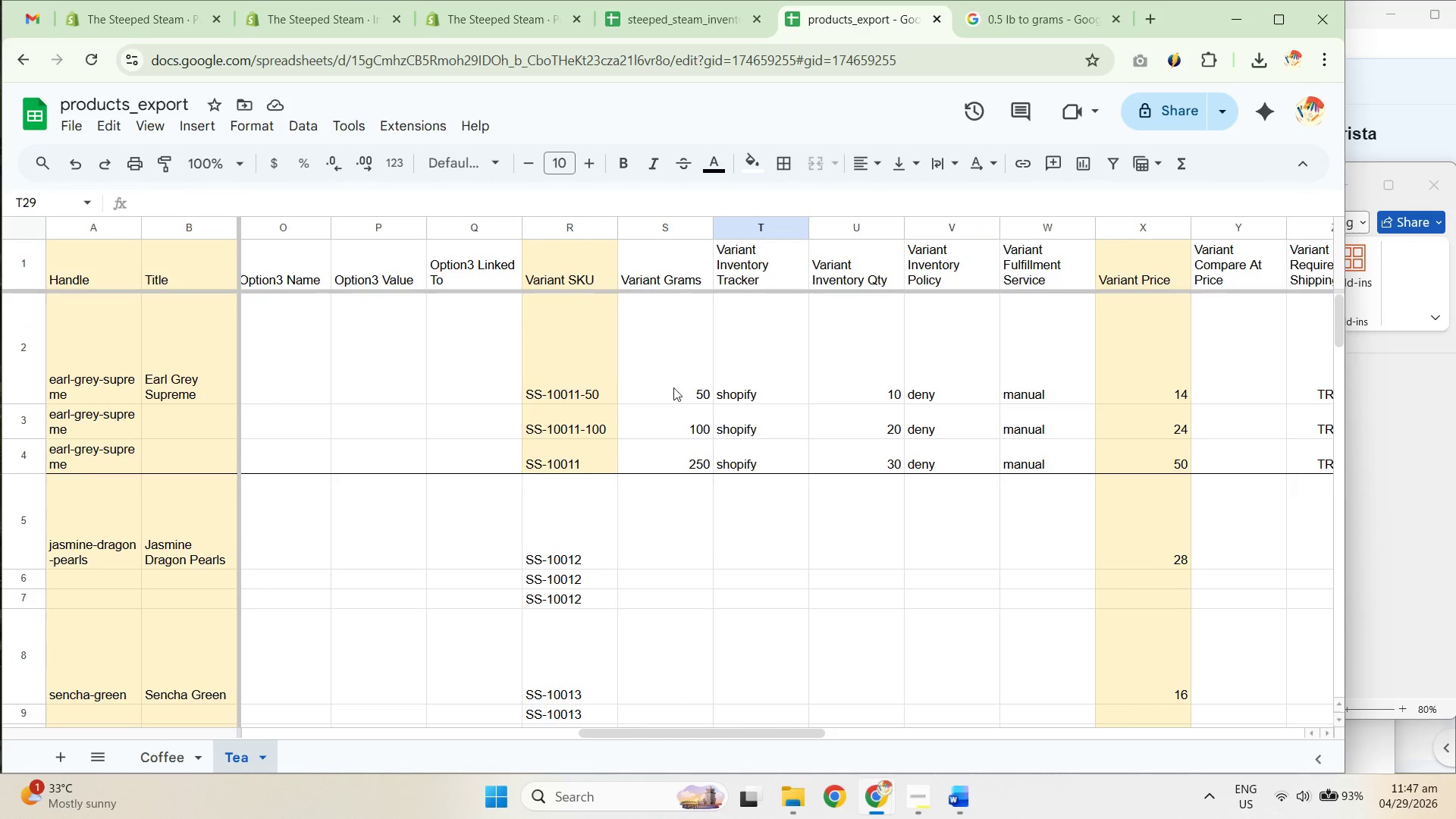 
left_click_drag(start_coordinate=[664, 354], to_coordinate=[1050, 451])
 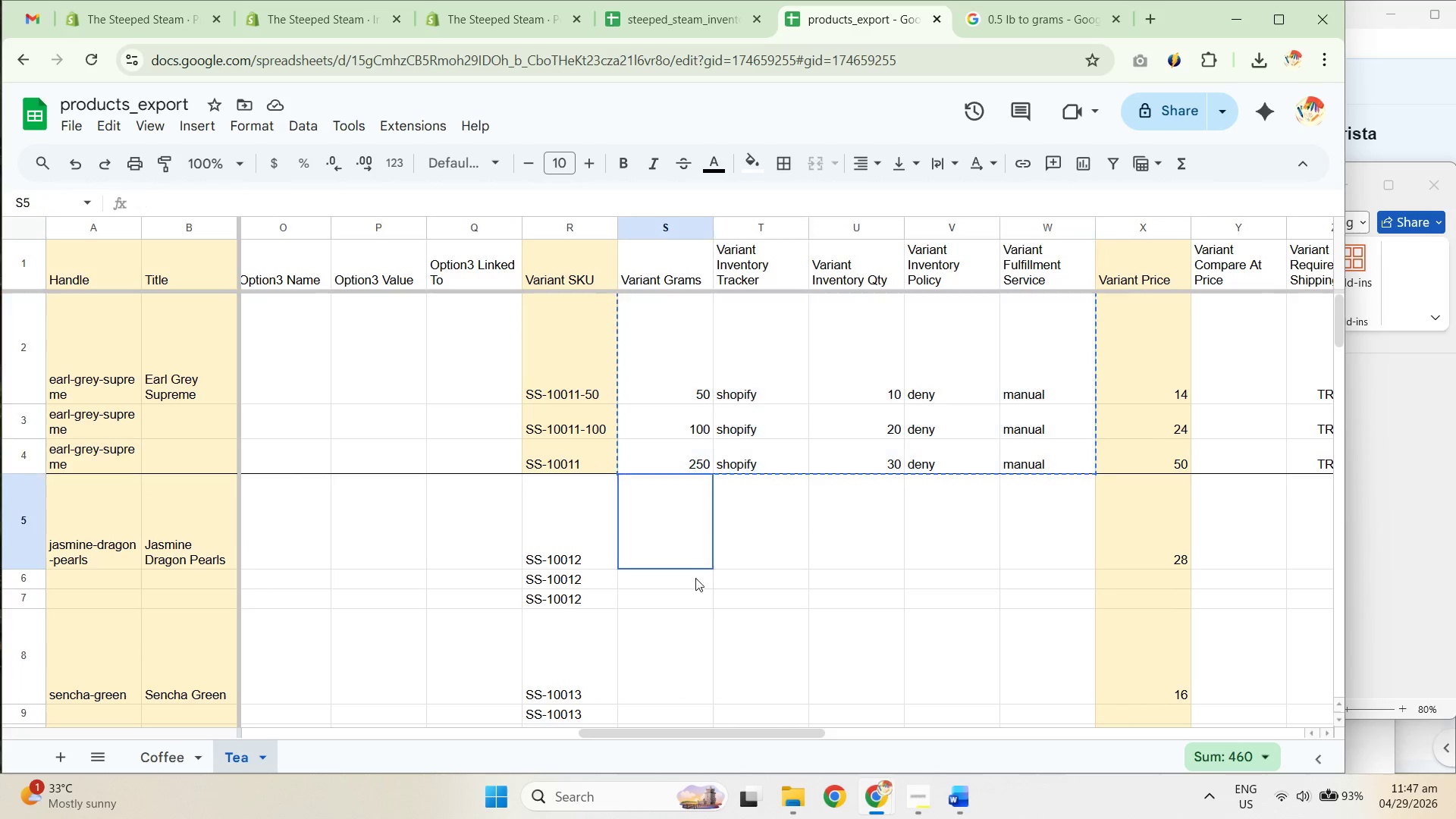 
key(Control+C)
 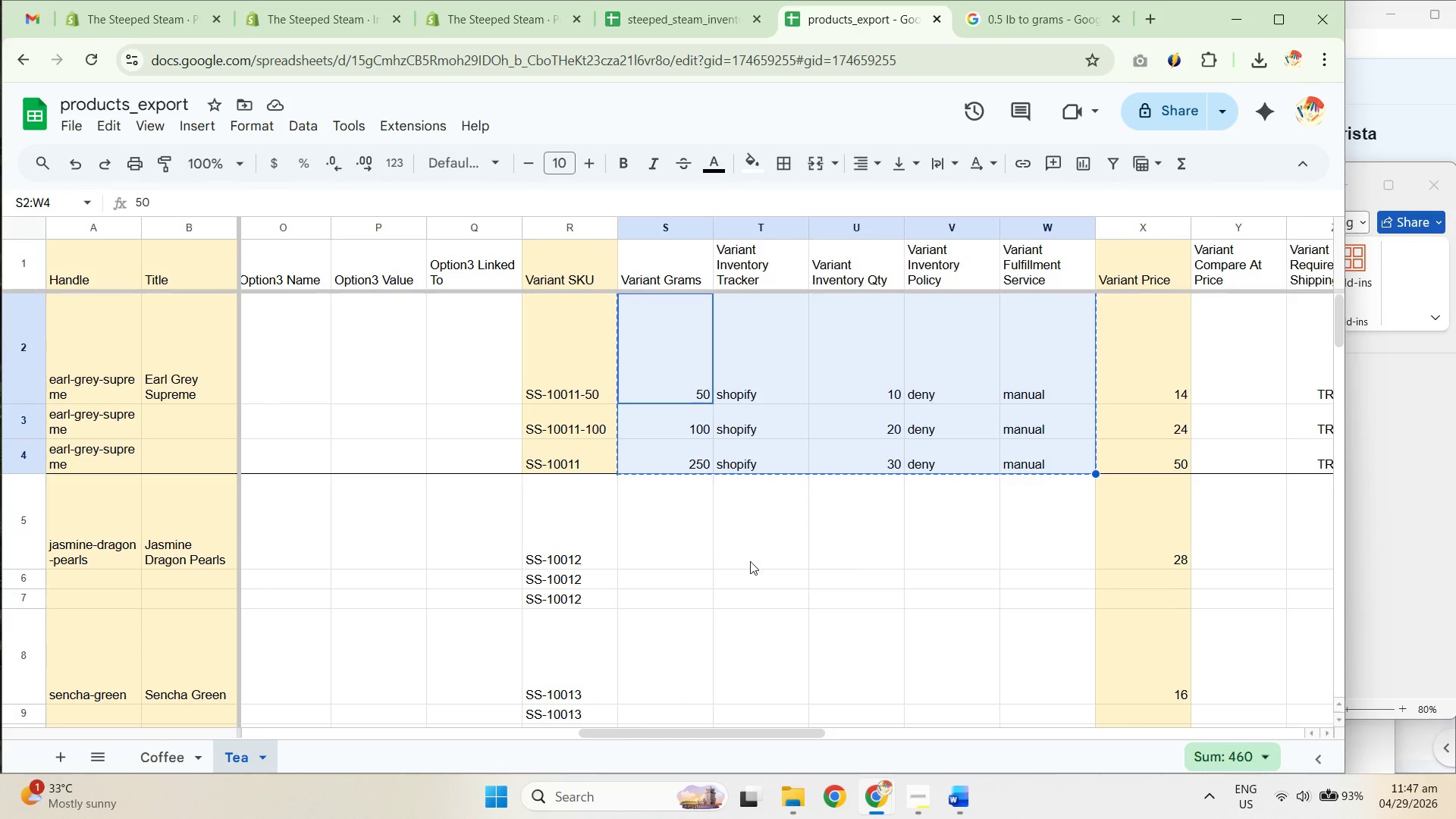 
key(Control+C)
 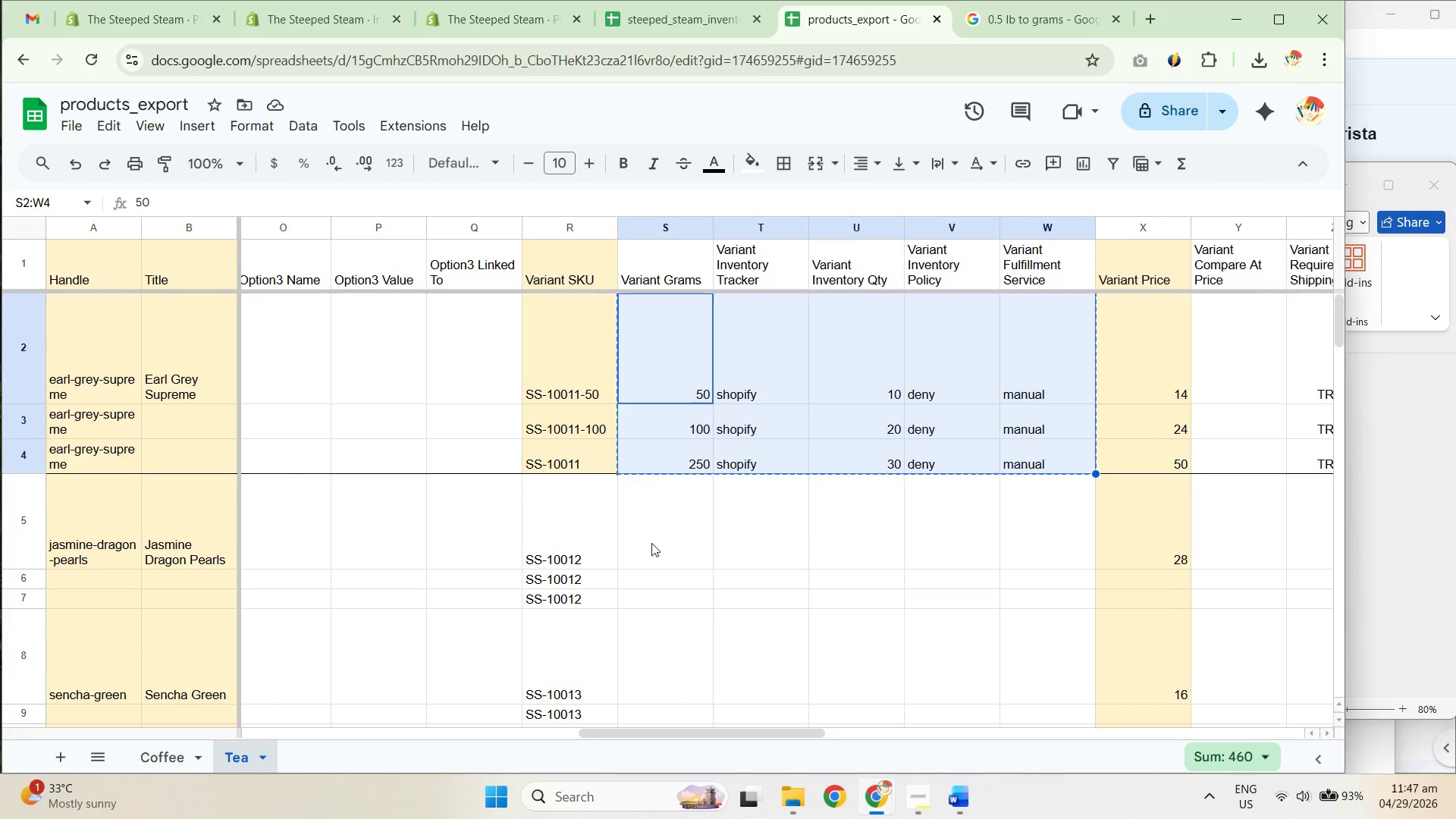 
left_click_drag(start_coordinate=[648, 538], to_coordinate=[1072, 346])
 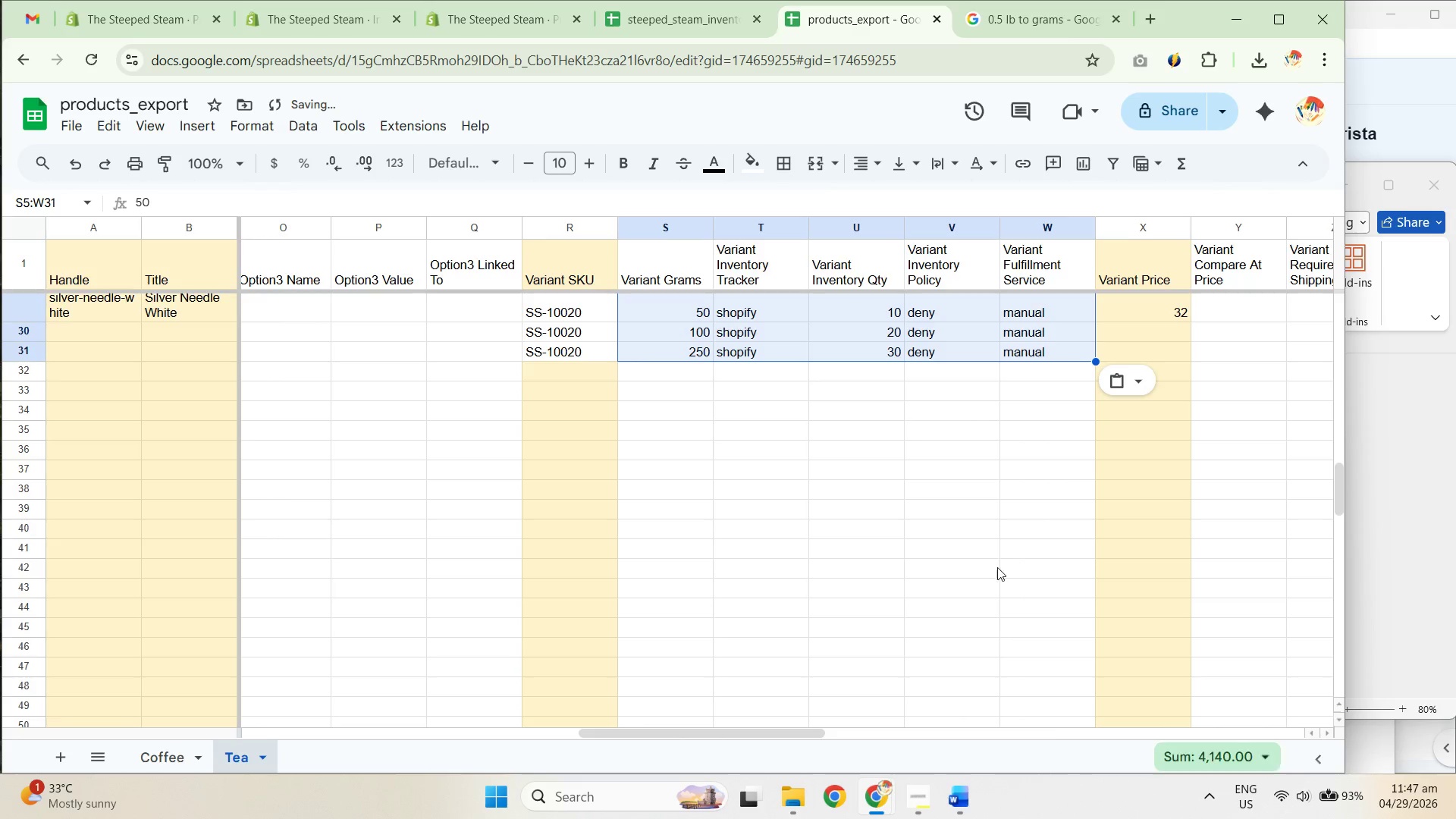 
scroll: coordinate [1046, 622], scroll_direction: down, amount: 14.0
 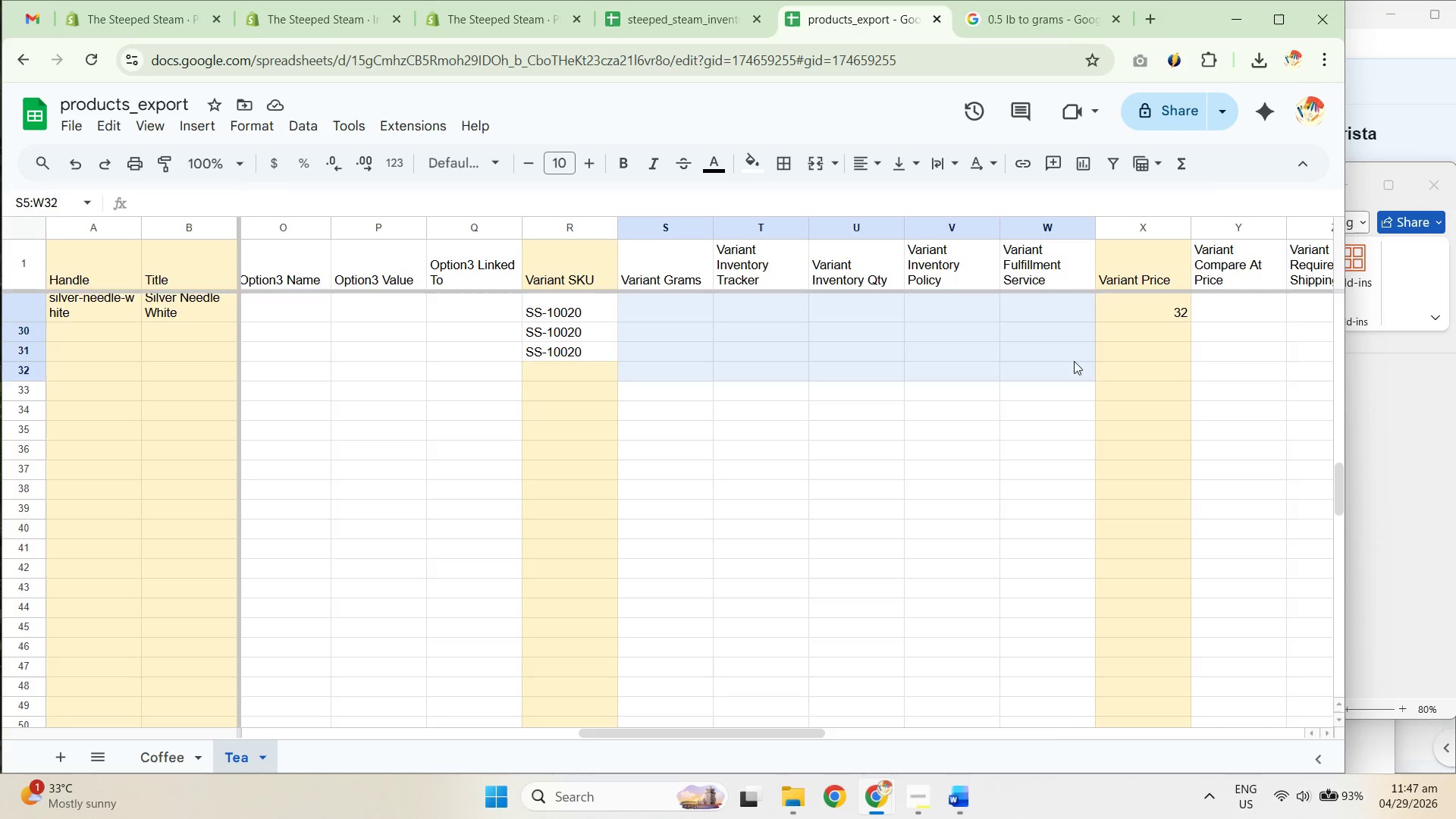 
key(Control+V)
 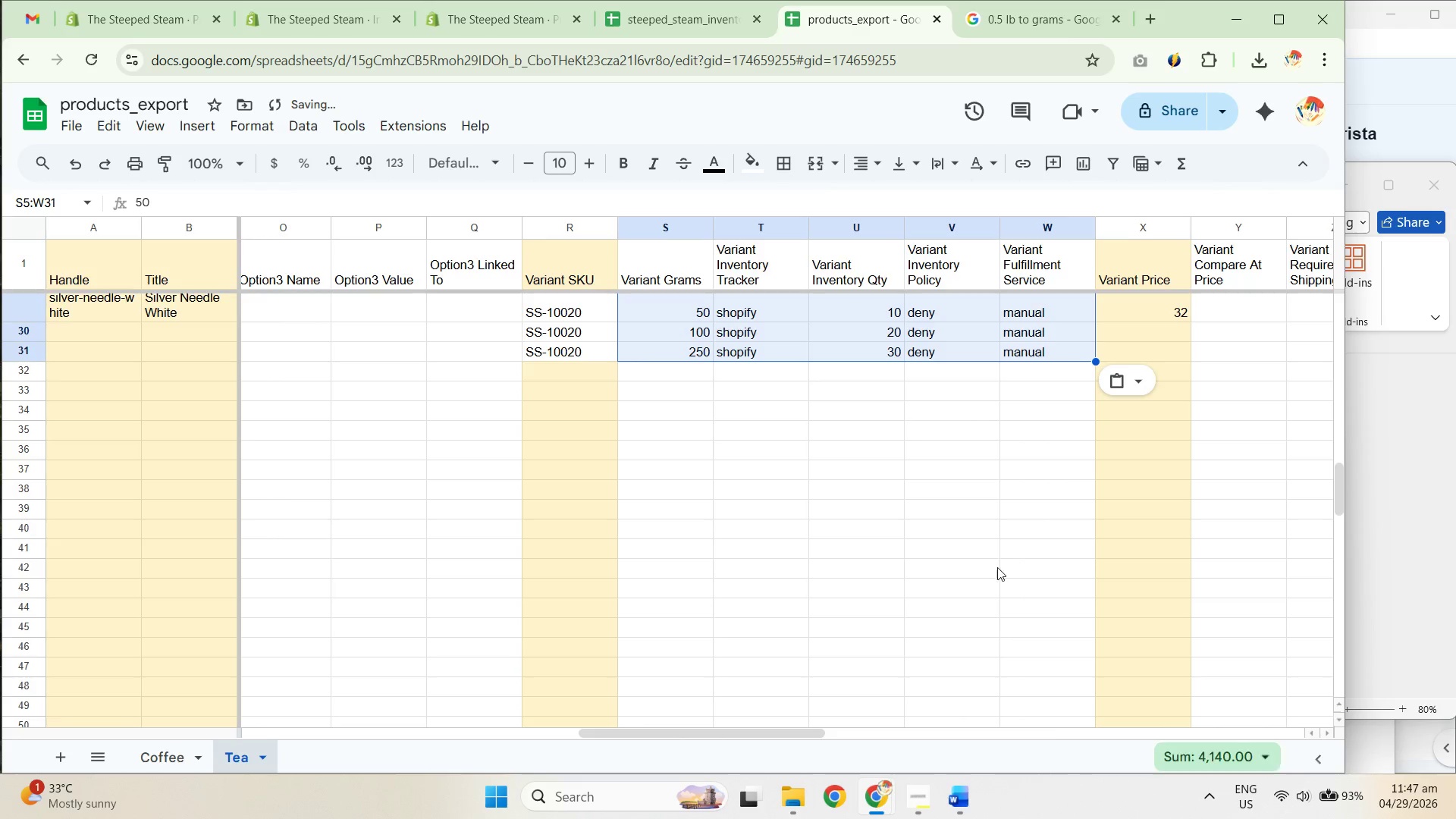 
scroll: coordinate [984, 614], scroll_direction: up, amount: 13.0
 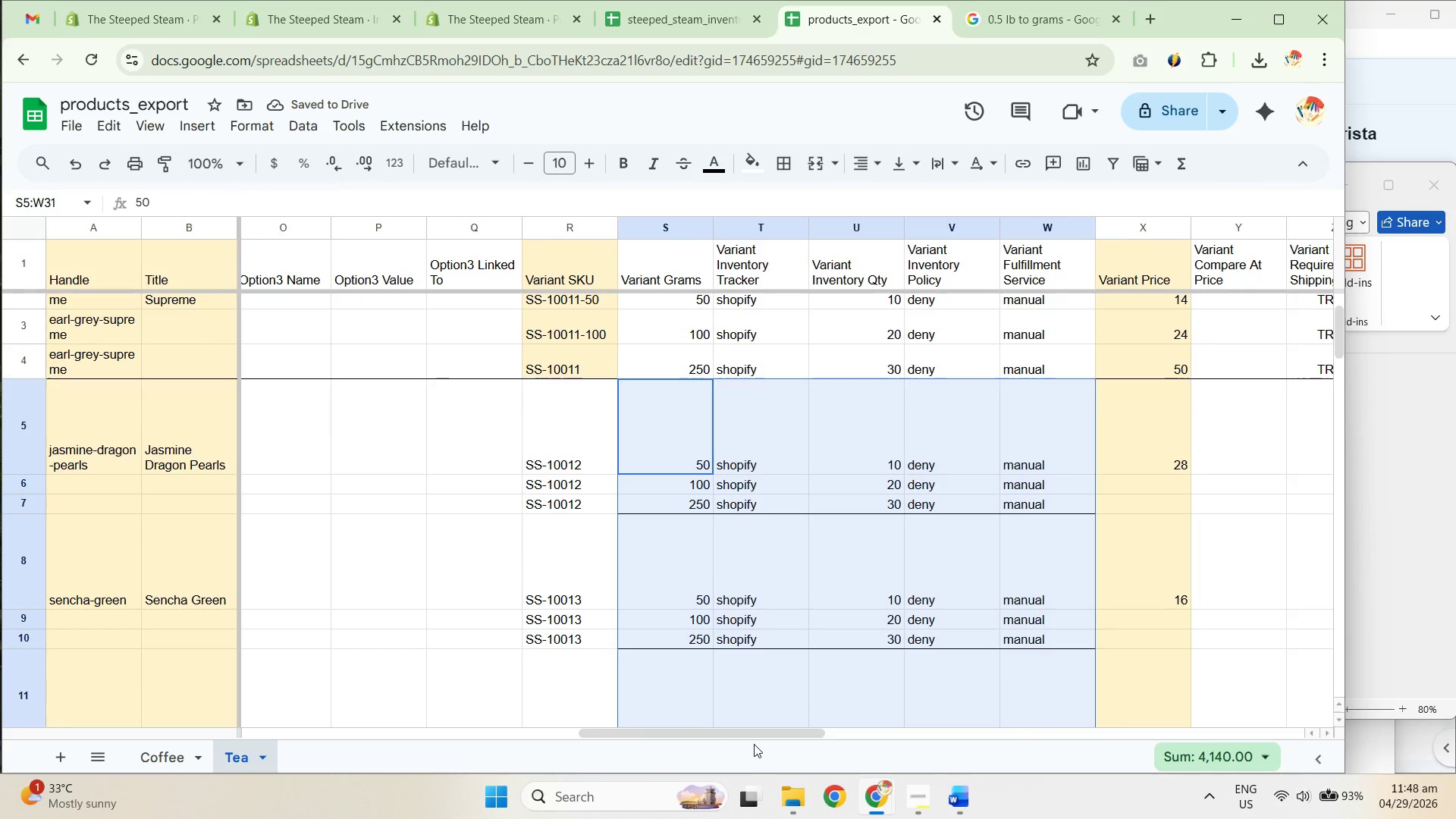 
left_click_drag(start_coordinate=[752, 740], to_coordinate=[858, 736])
 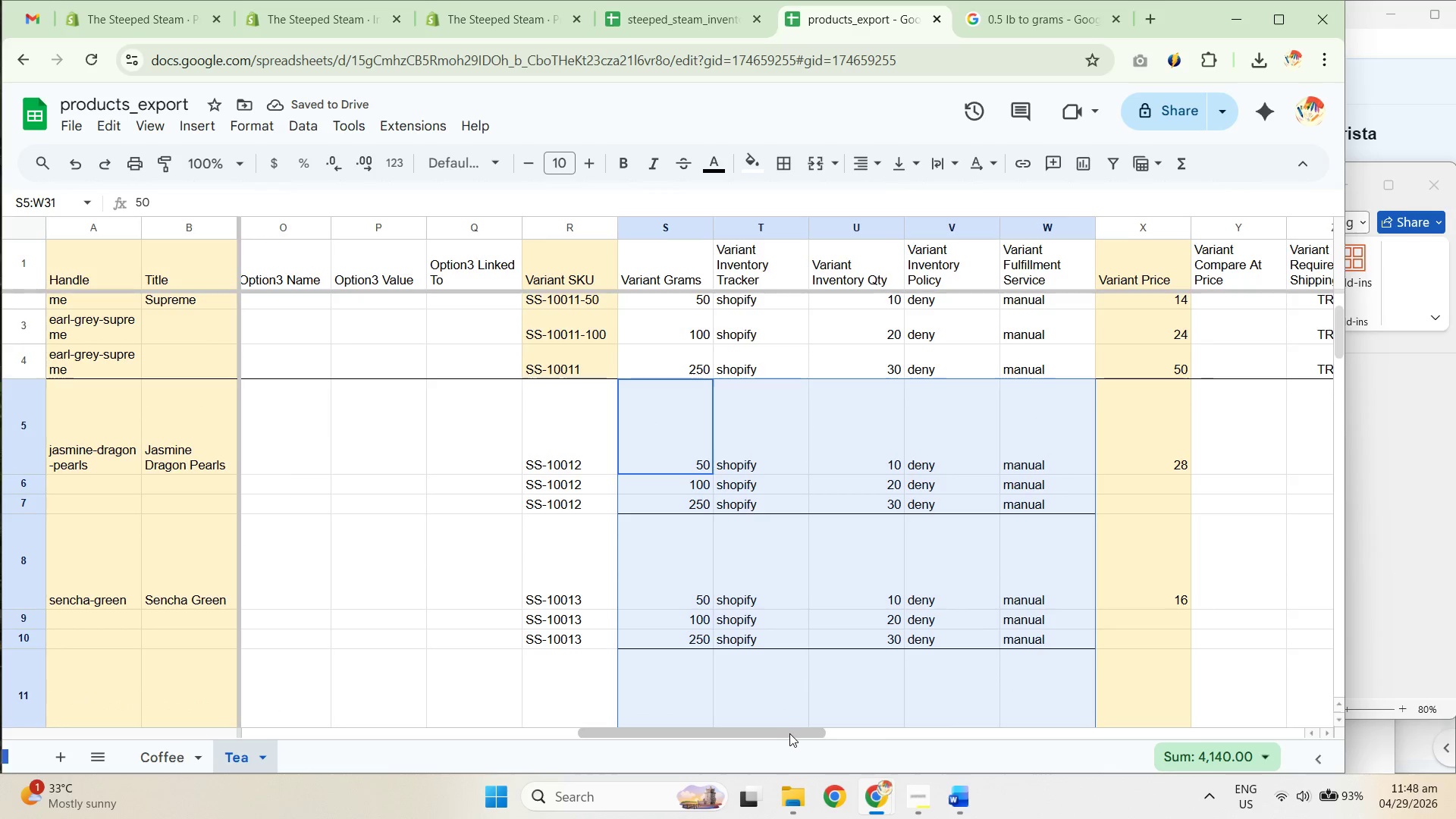 
left_click_drag(start_coordinate=[786, 733], to_coordinate=[921, 736])
 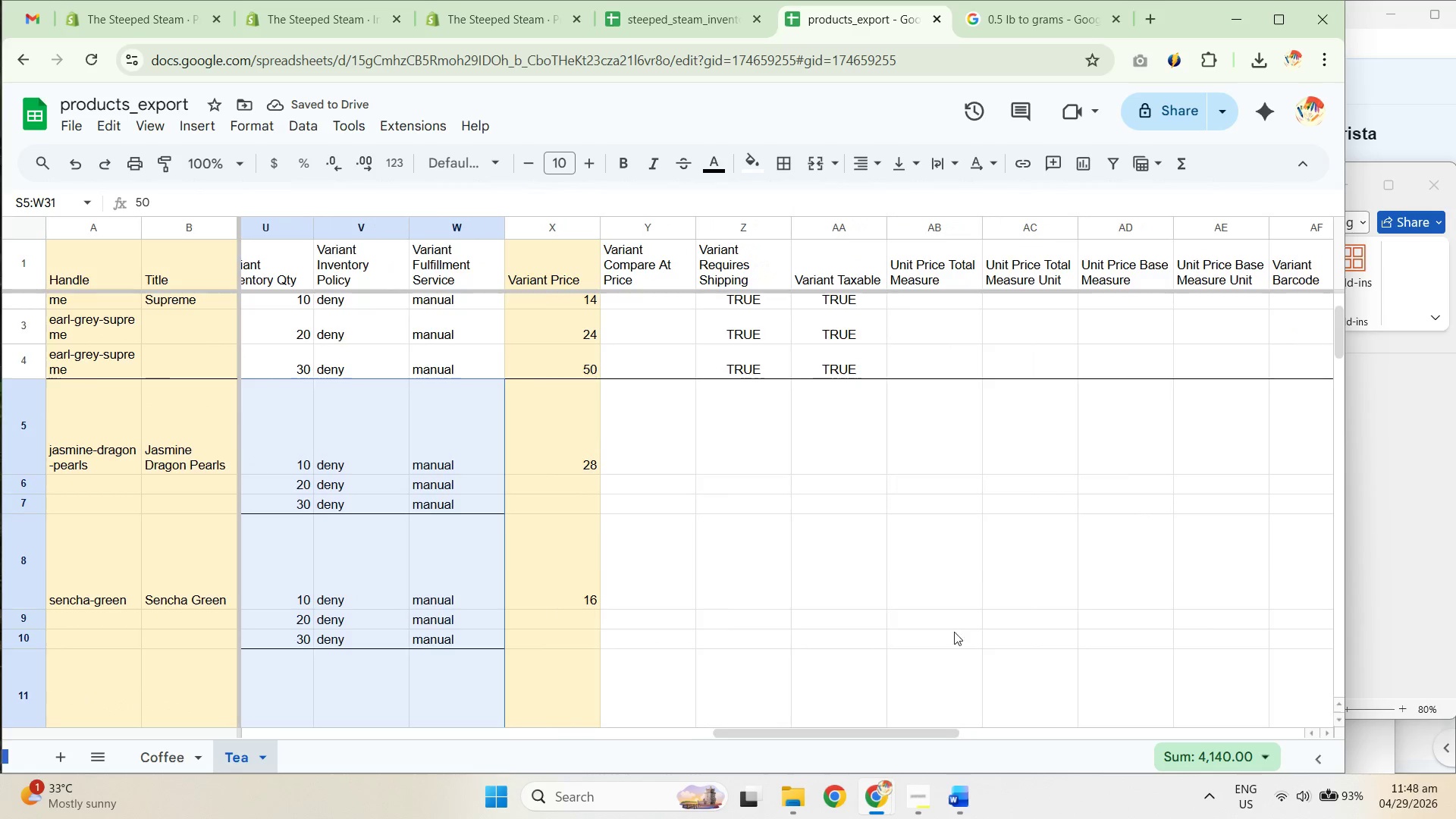 
scroll: coordinate [887, 514], scroll_direction: up, amount: 2.0
 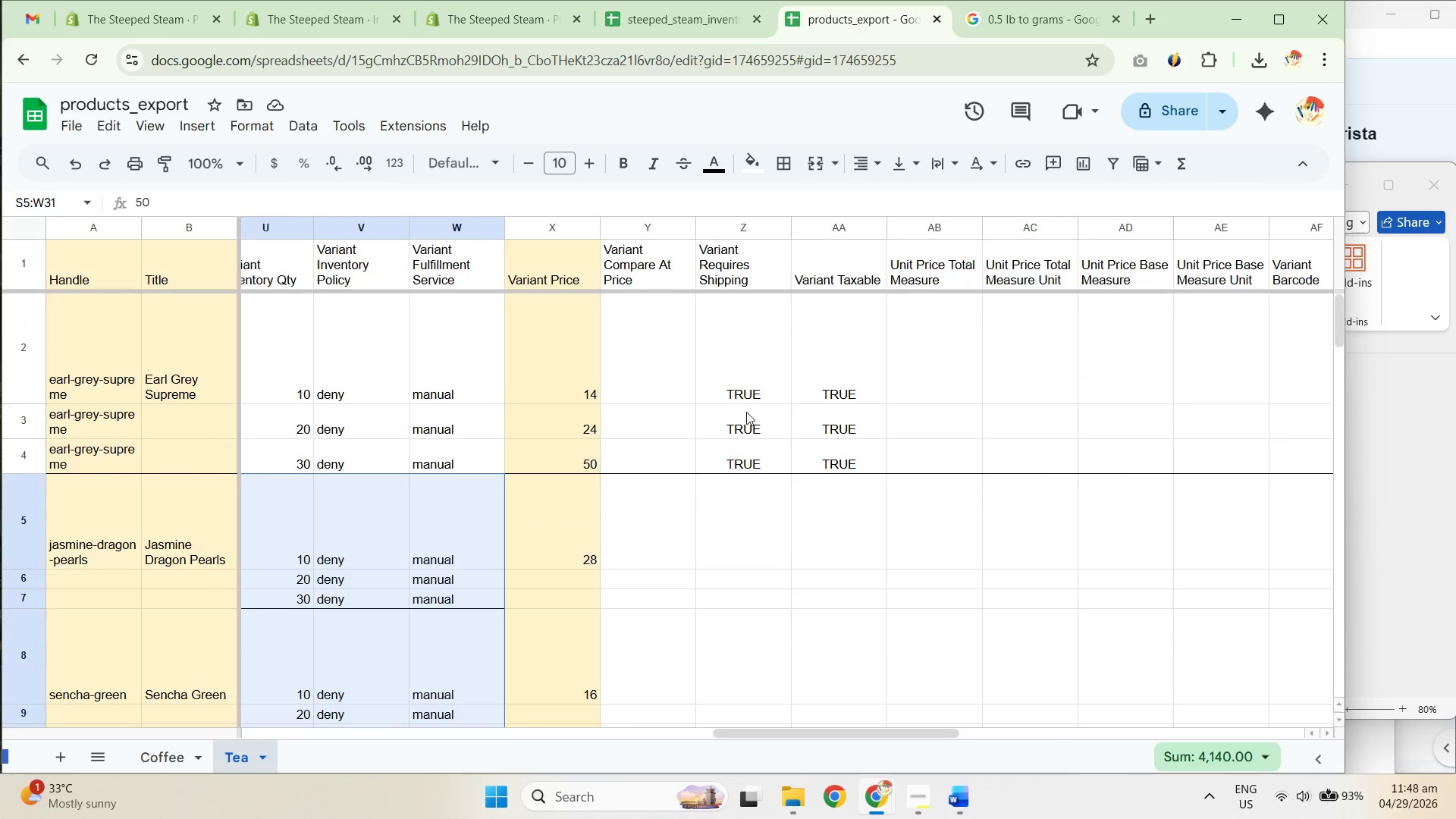 
left_click_drag(start_coordinate=[731, 375], to_coordinate=[857, 466])
 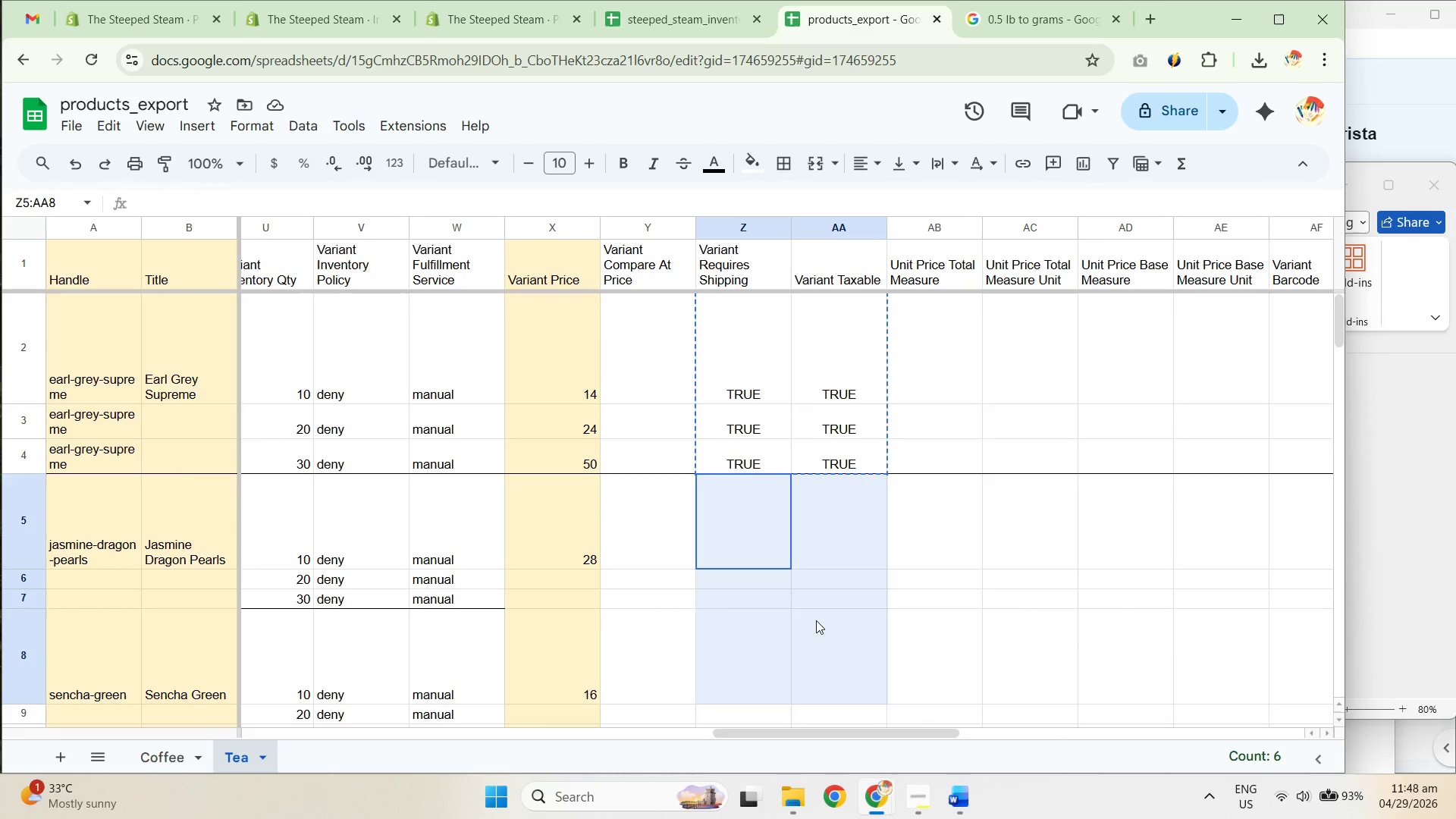 
key(Control+C)
 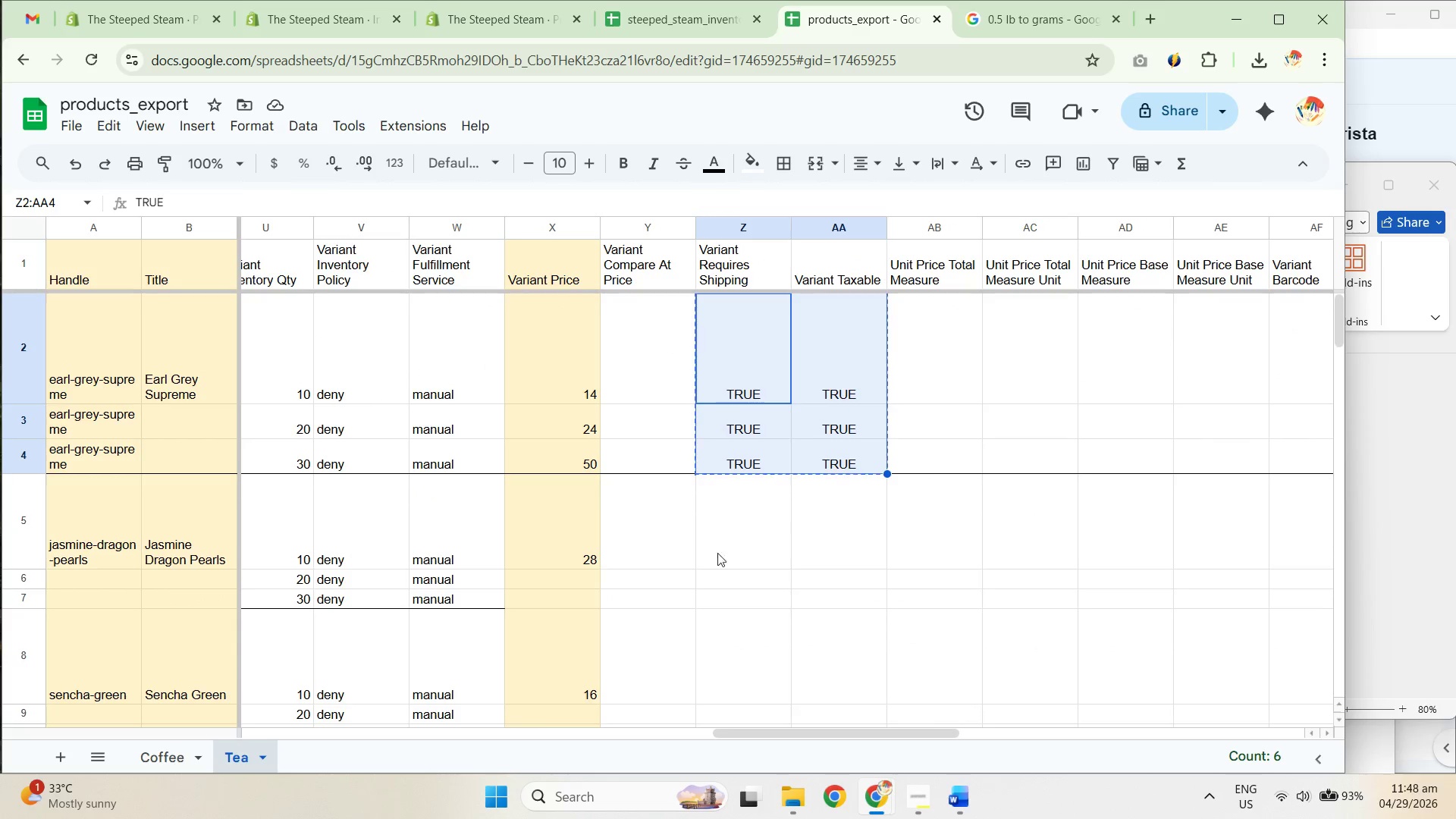 
key(Control+C)
 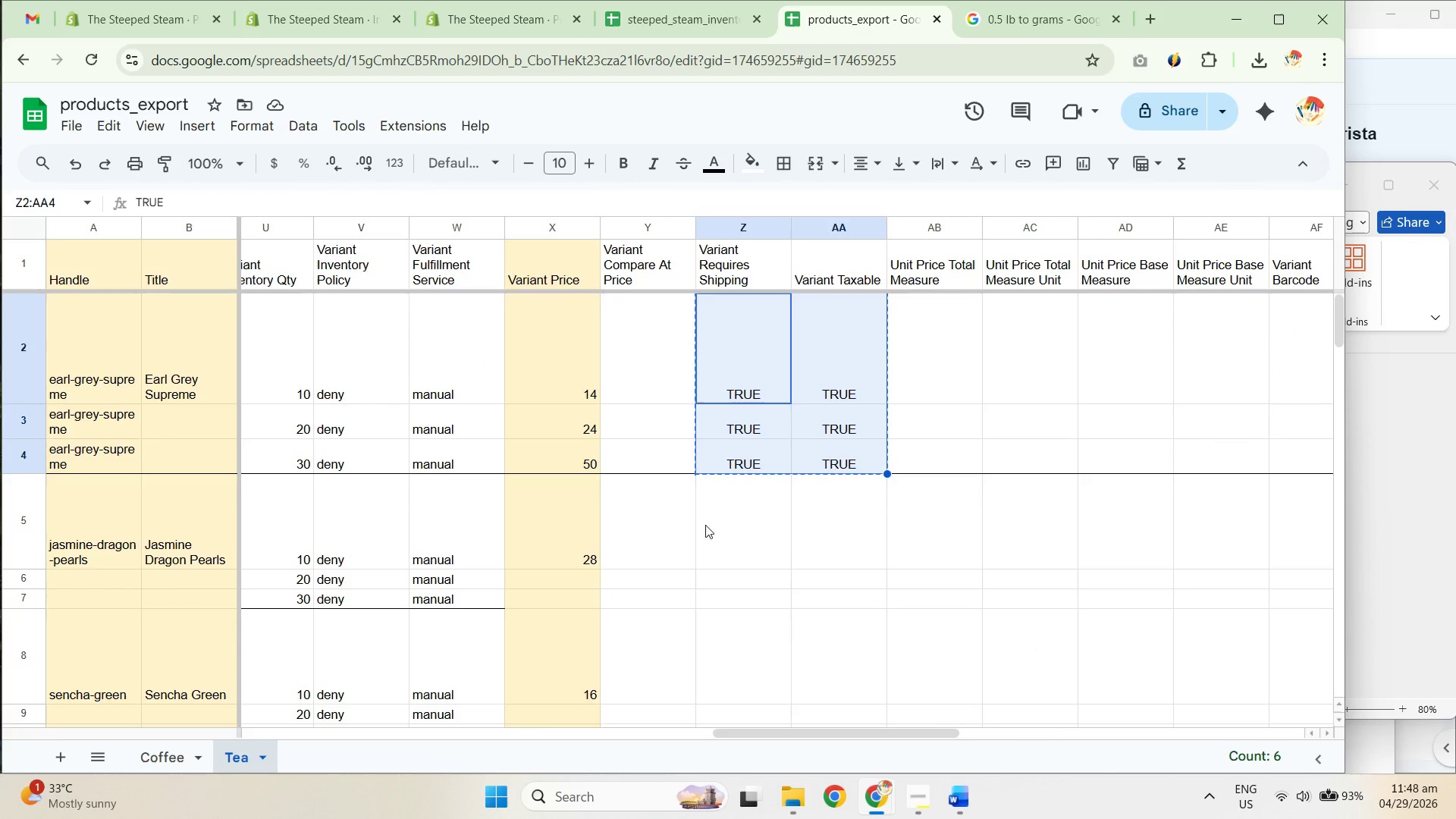 
left_click_drag(start_coordinate=[711, 522], to_coordinate=[872, 540])
 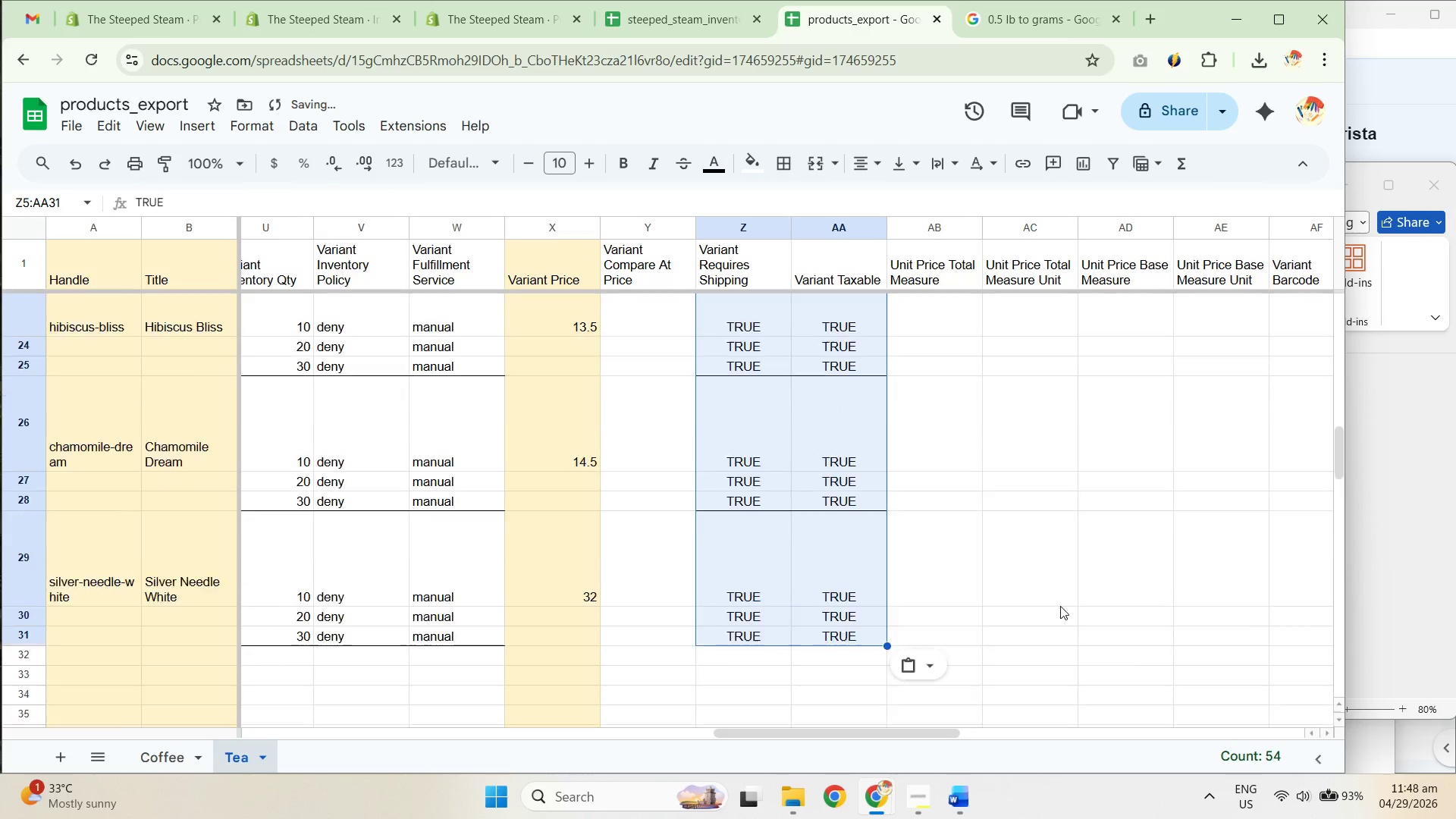 
scroll: coordinate [855, 517], scroll_direction: down, amount: 12.0
 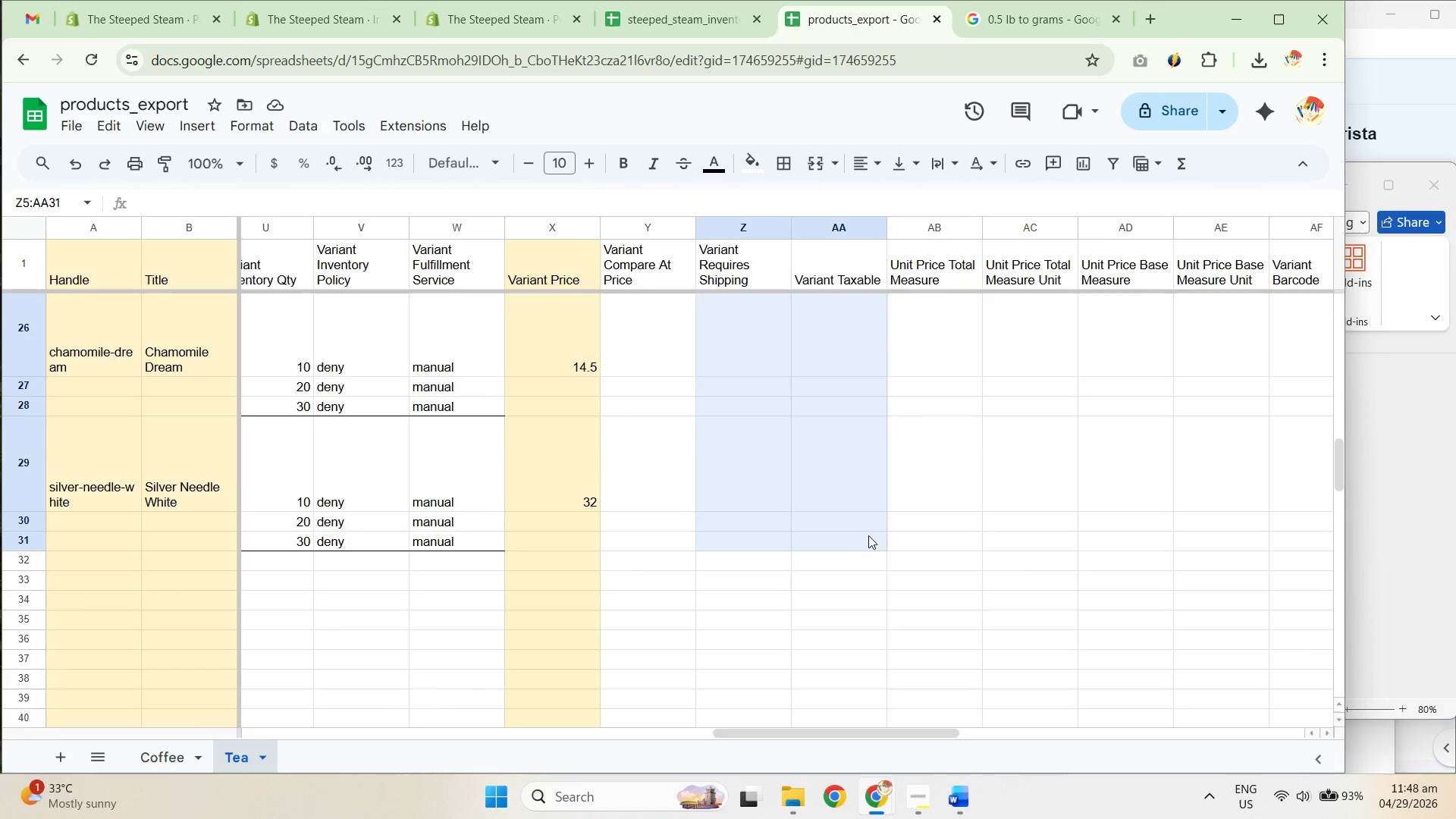 
key(Control+ControlLeft)
 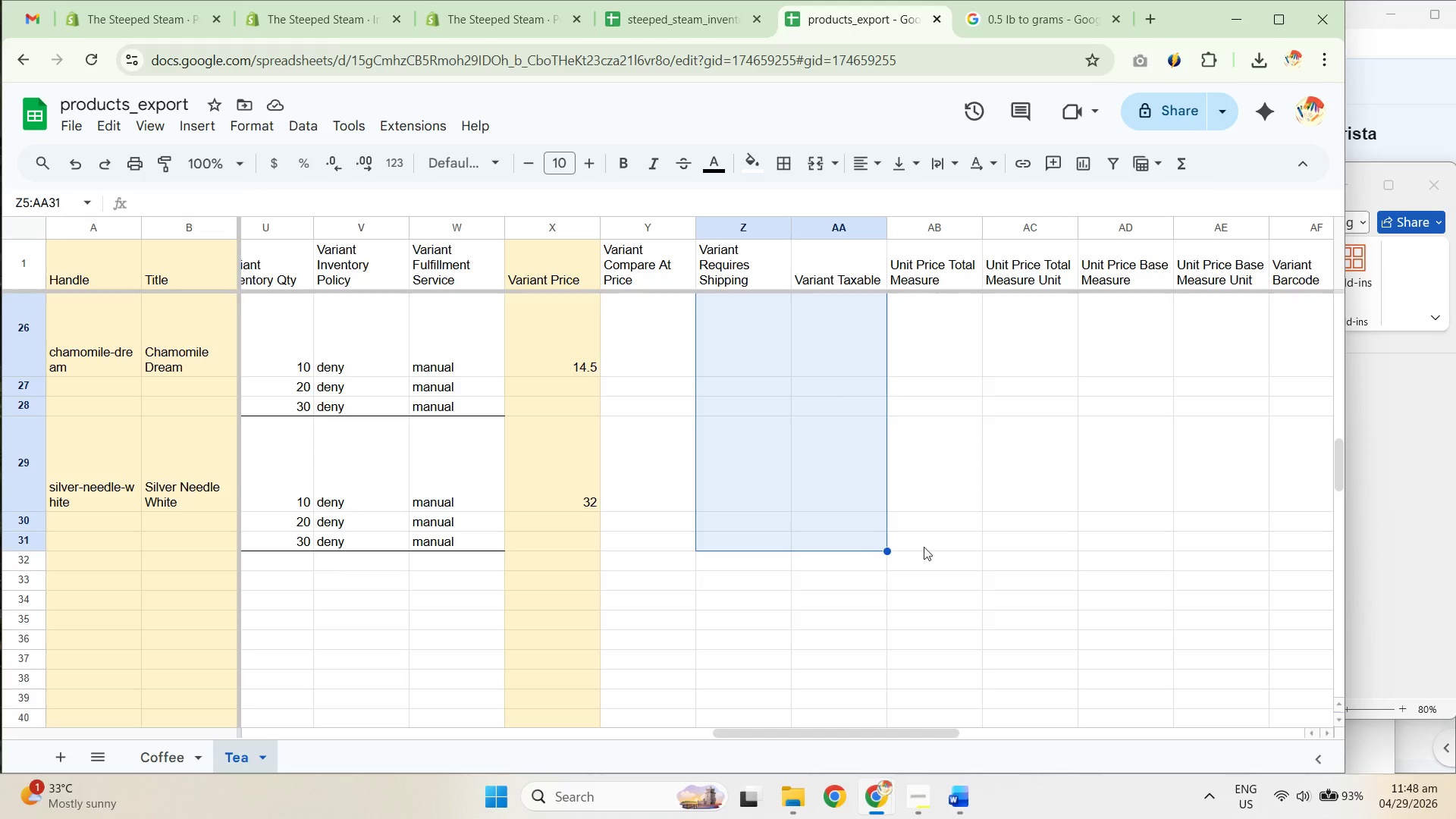 
key(Control+V)
 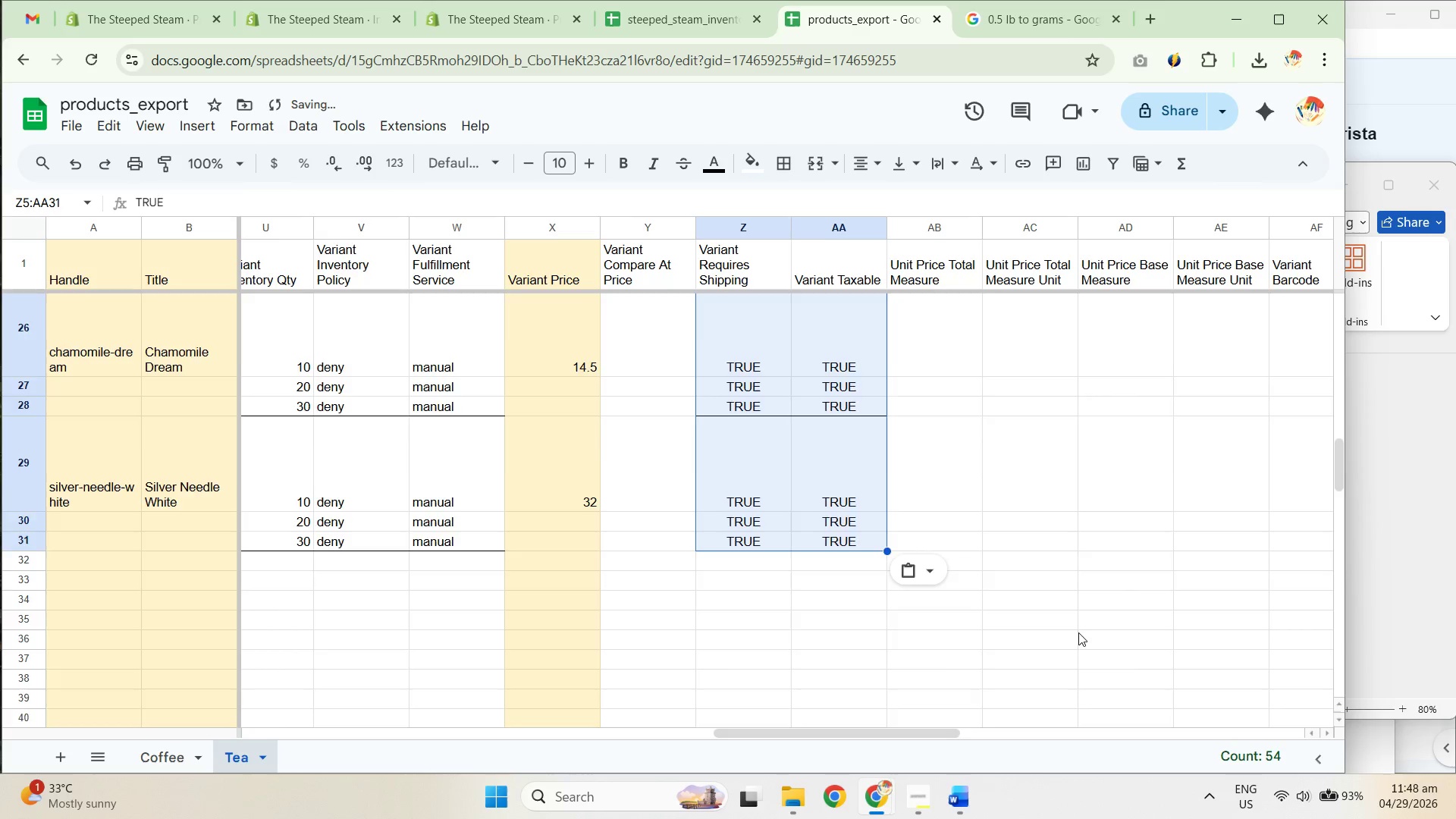 
scroll: coordinate [965, 607], scroll_direction: up, amount: 16.0
 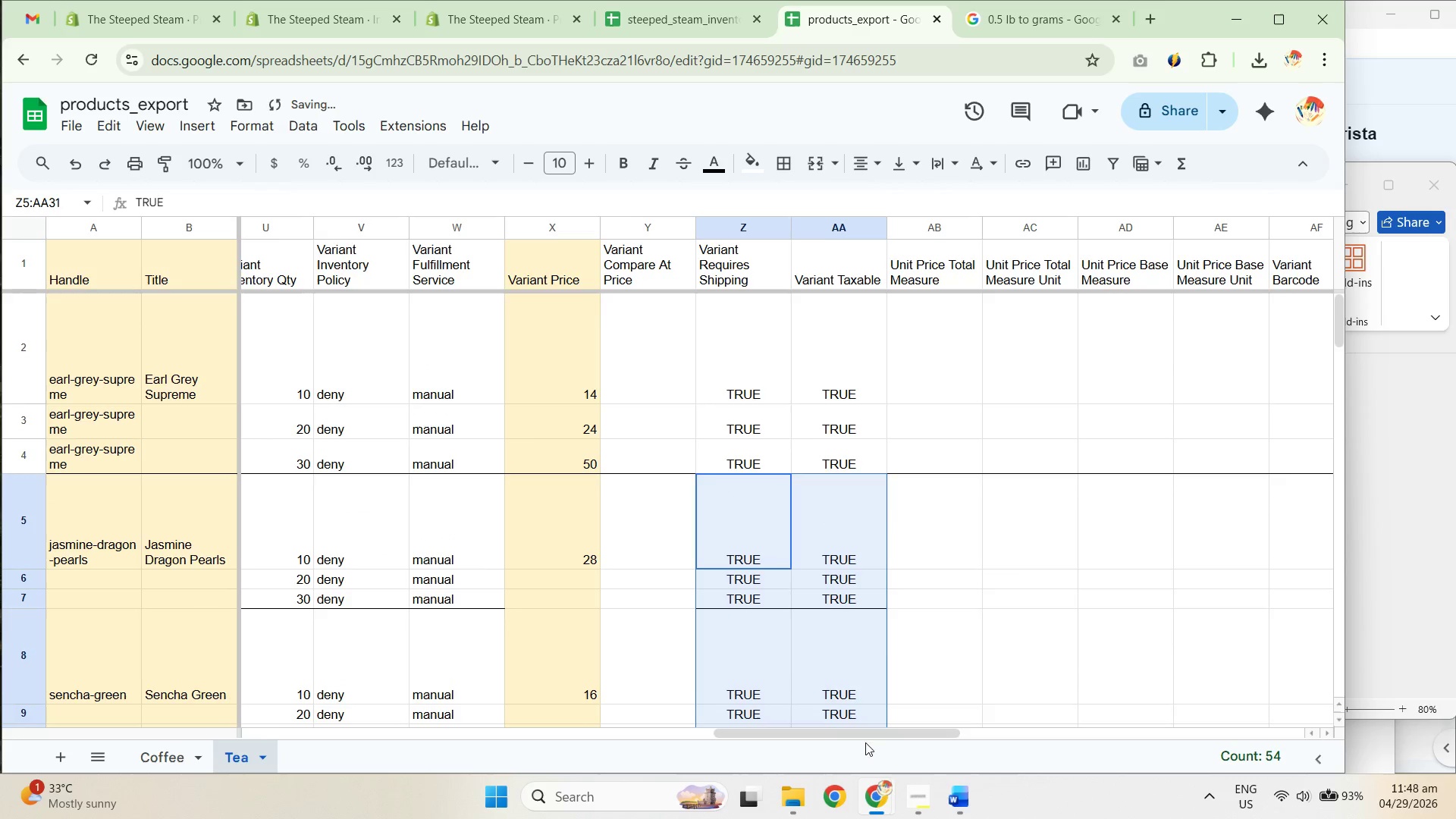 
left_click_drag(start_coordinate=[872, 730], to_coordinate=[1021, 726])
 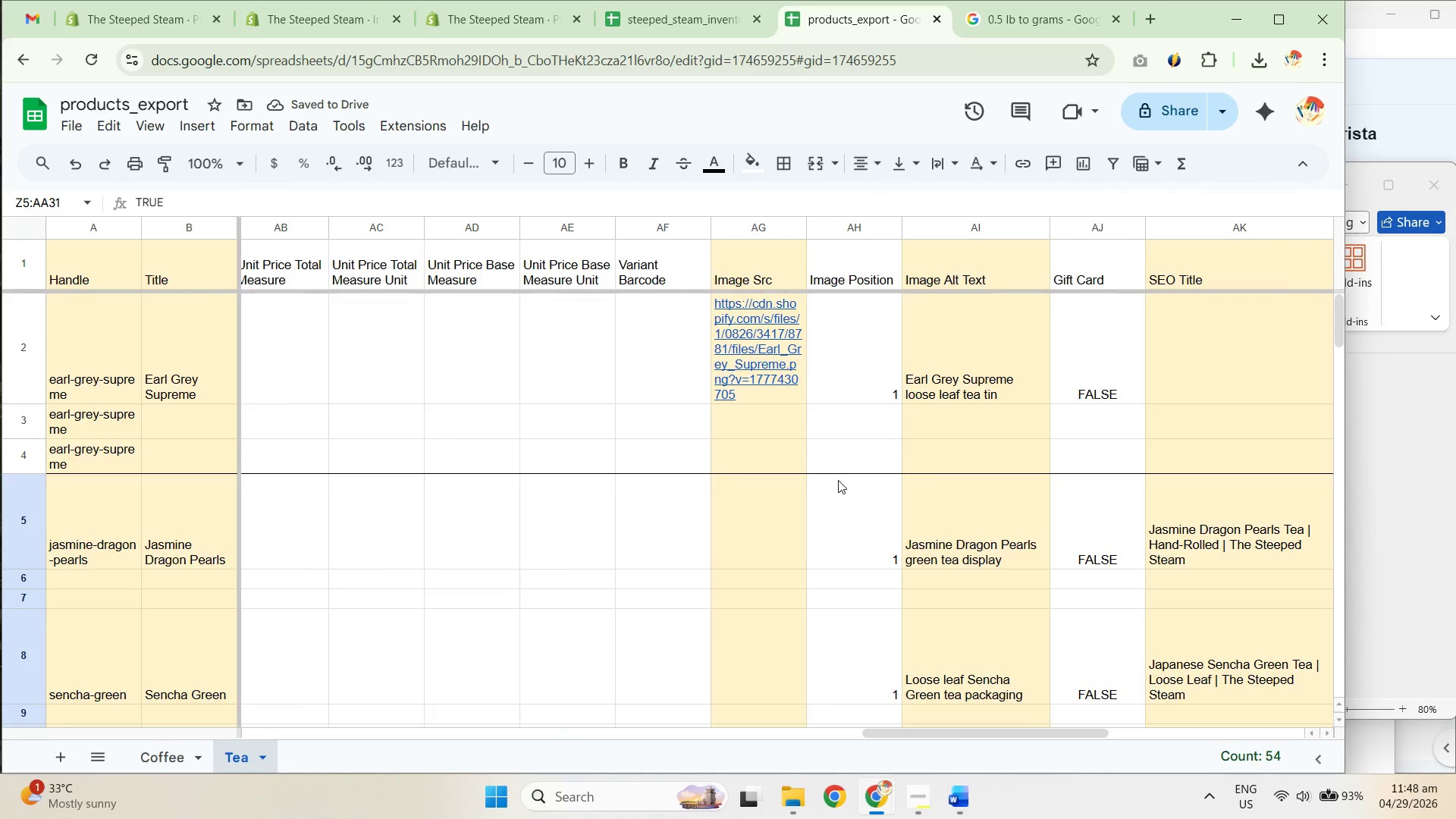 
scroll: coordinate [868, 609], scroll_direction: down, amount: 11.0
 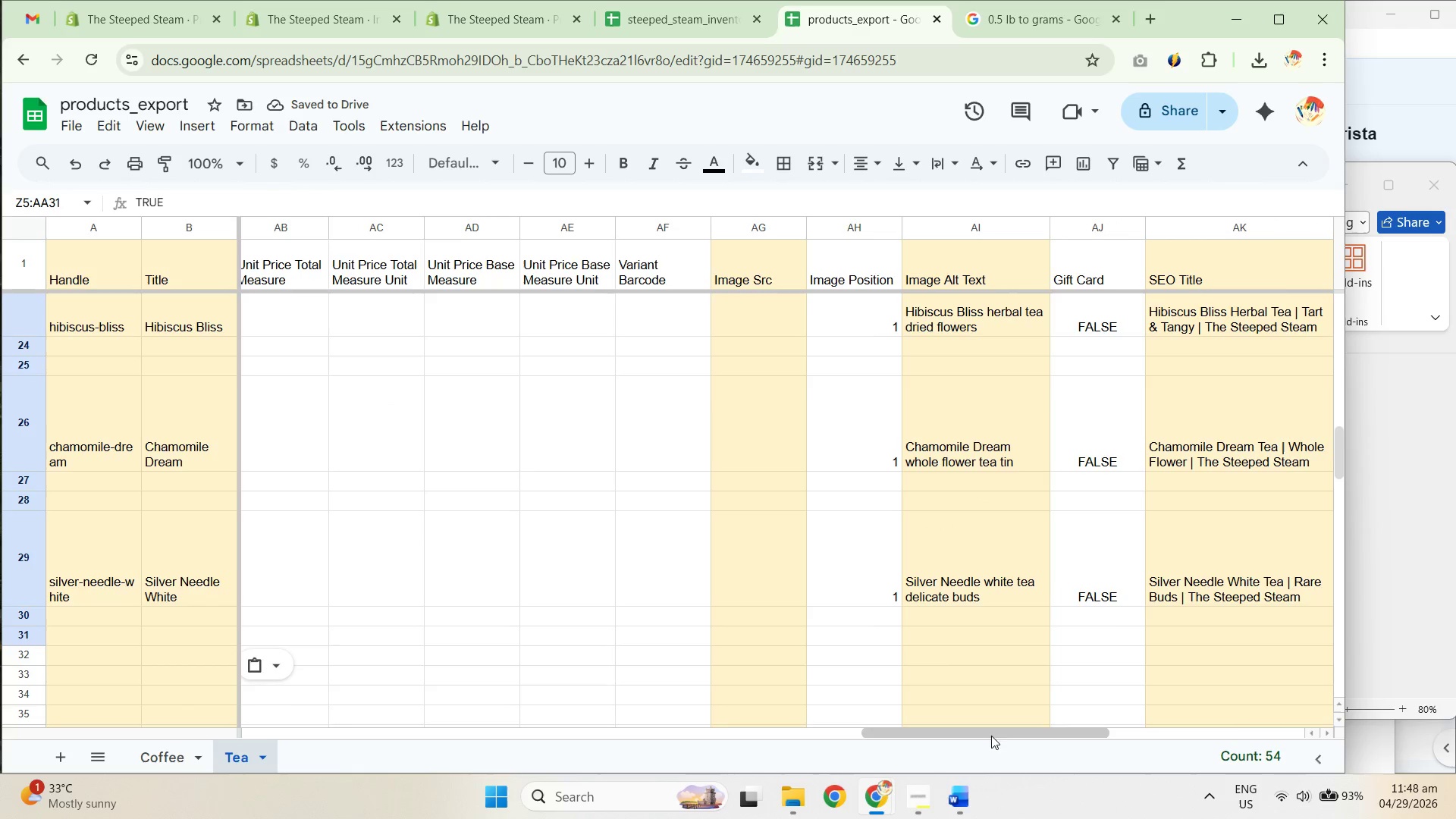 
left_click_drag(start_coordinate=[991, 733], to_coordinate=[305, 738])
 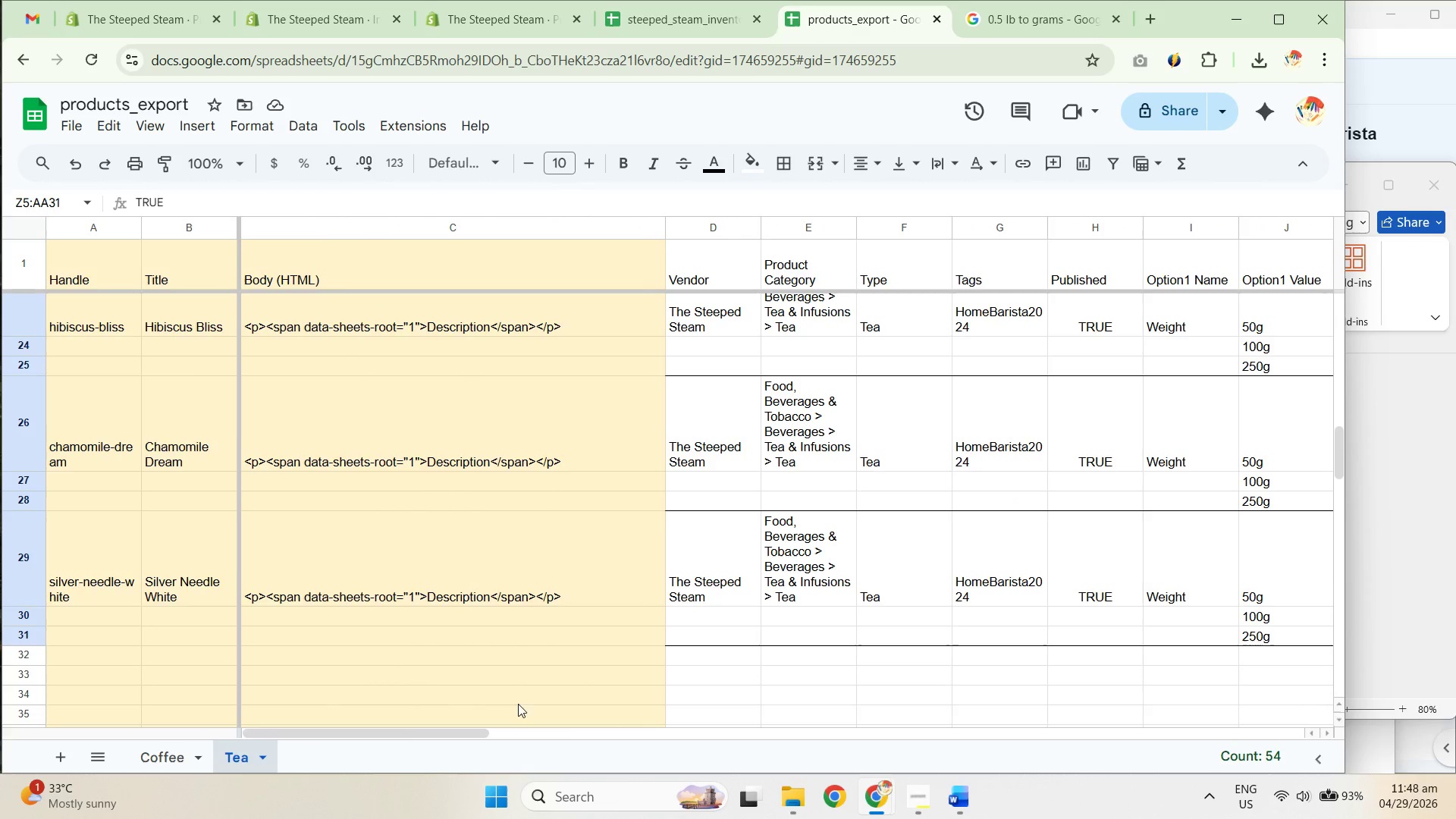 
left_click_drag(start_coordinate=[384, 742], to_coordinate=[640, 744])
 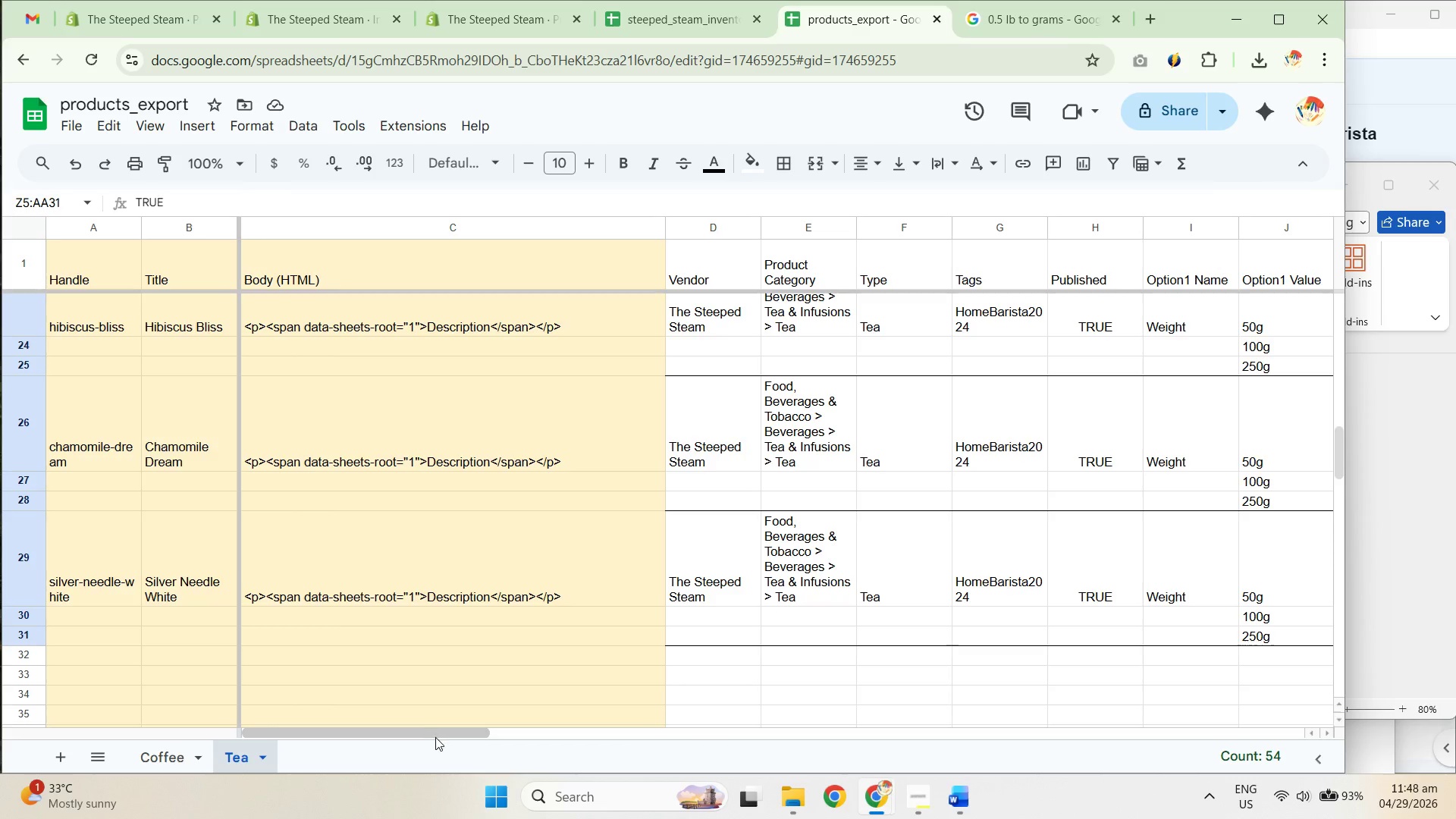 
left_click_drag(start_coordinate=[435, 737], to_coordinate=[646, 717])
 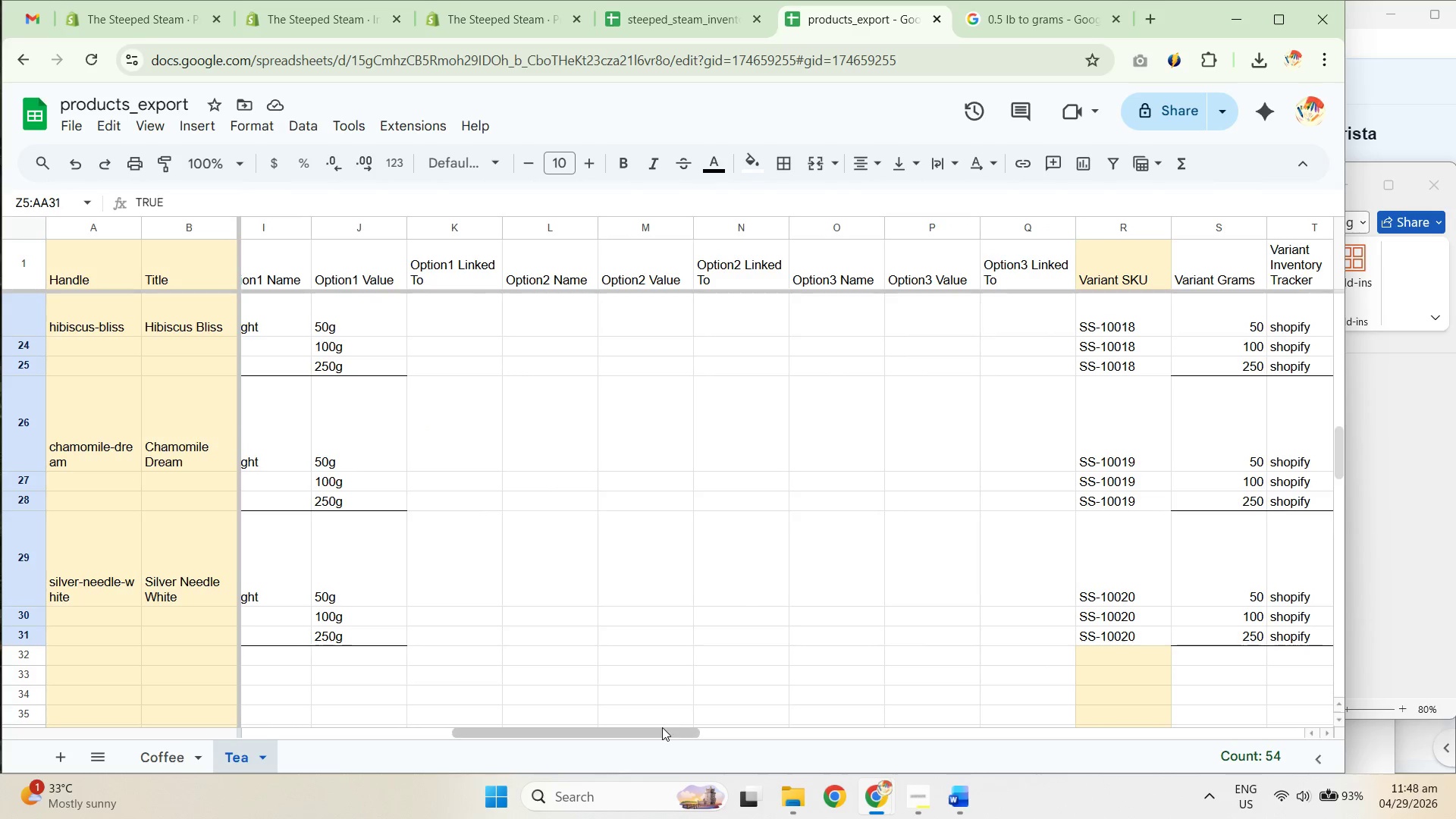 
left_click_drag(start_coordinate=[660, 731], to_coordinate=[790, 732])
 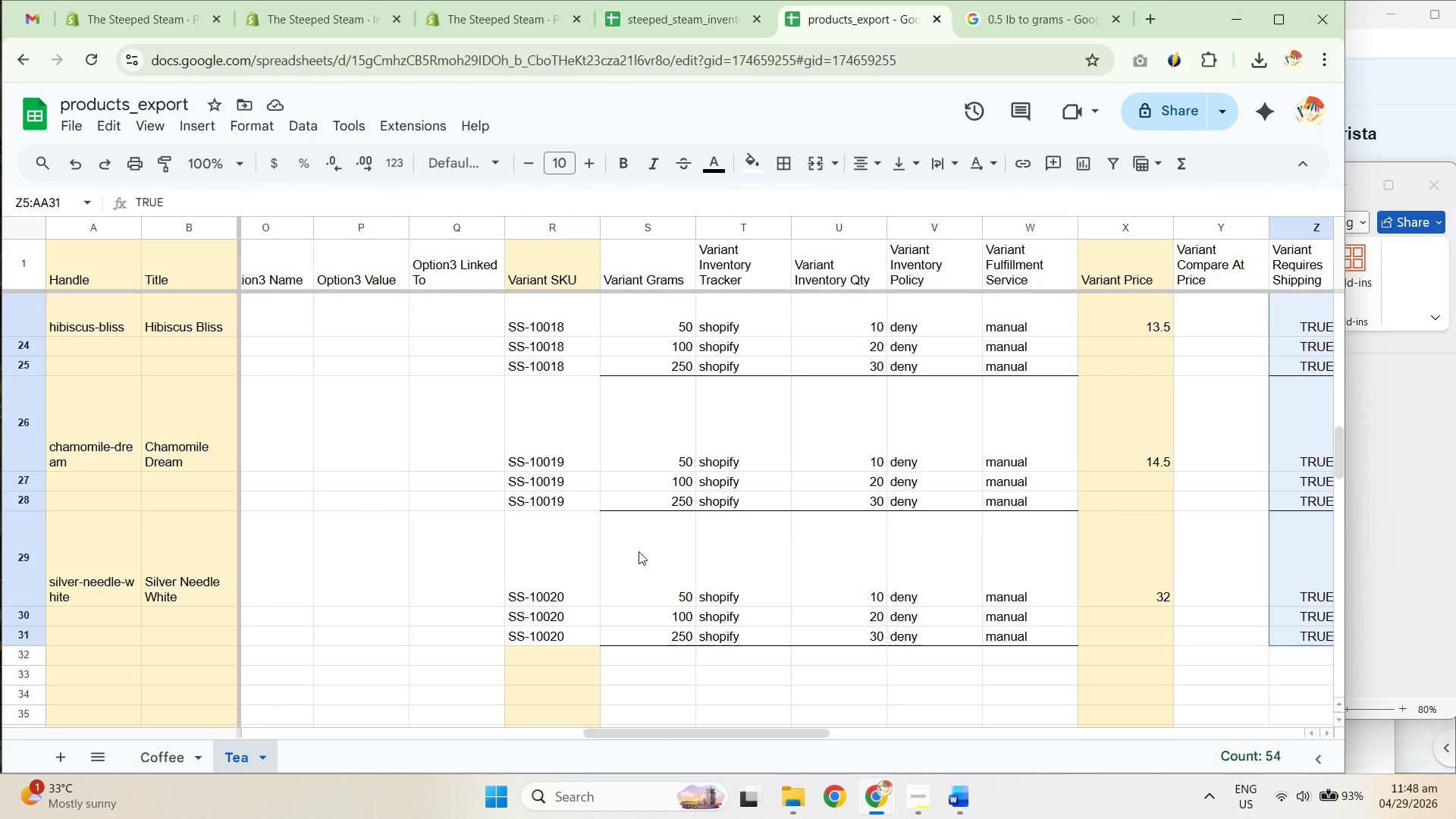 
scroll: coordinate [604, 494], scroll_direction: up, amount: 12.0
 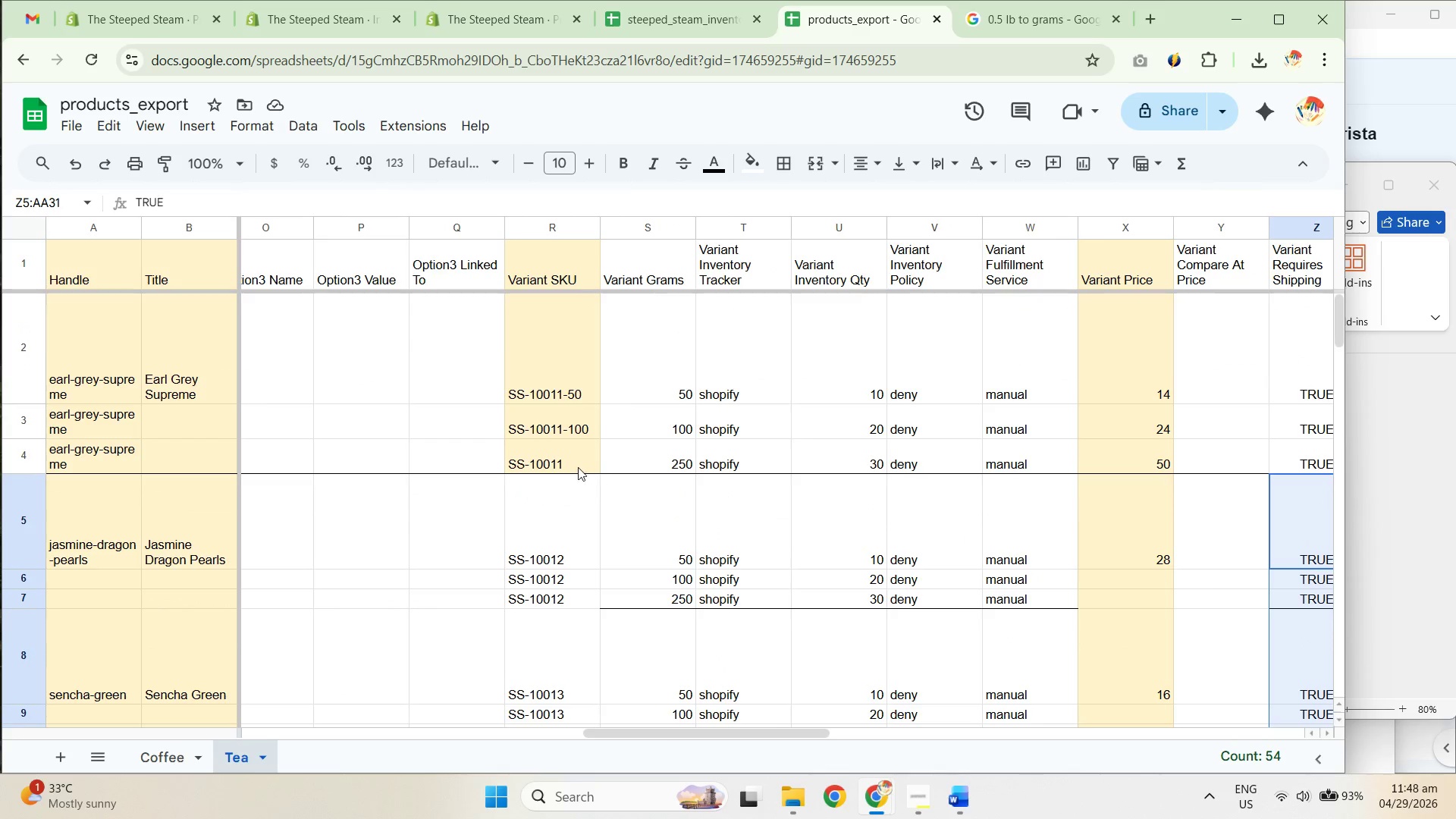 
left_click([583, 460])
 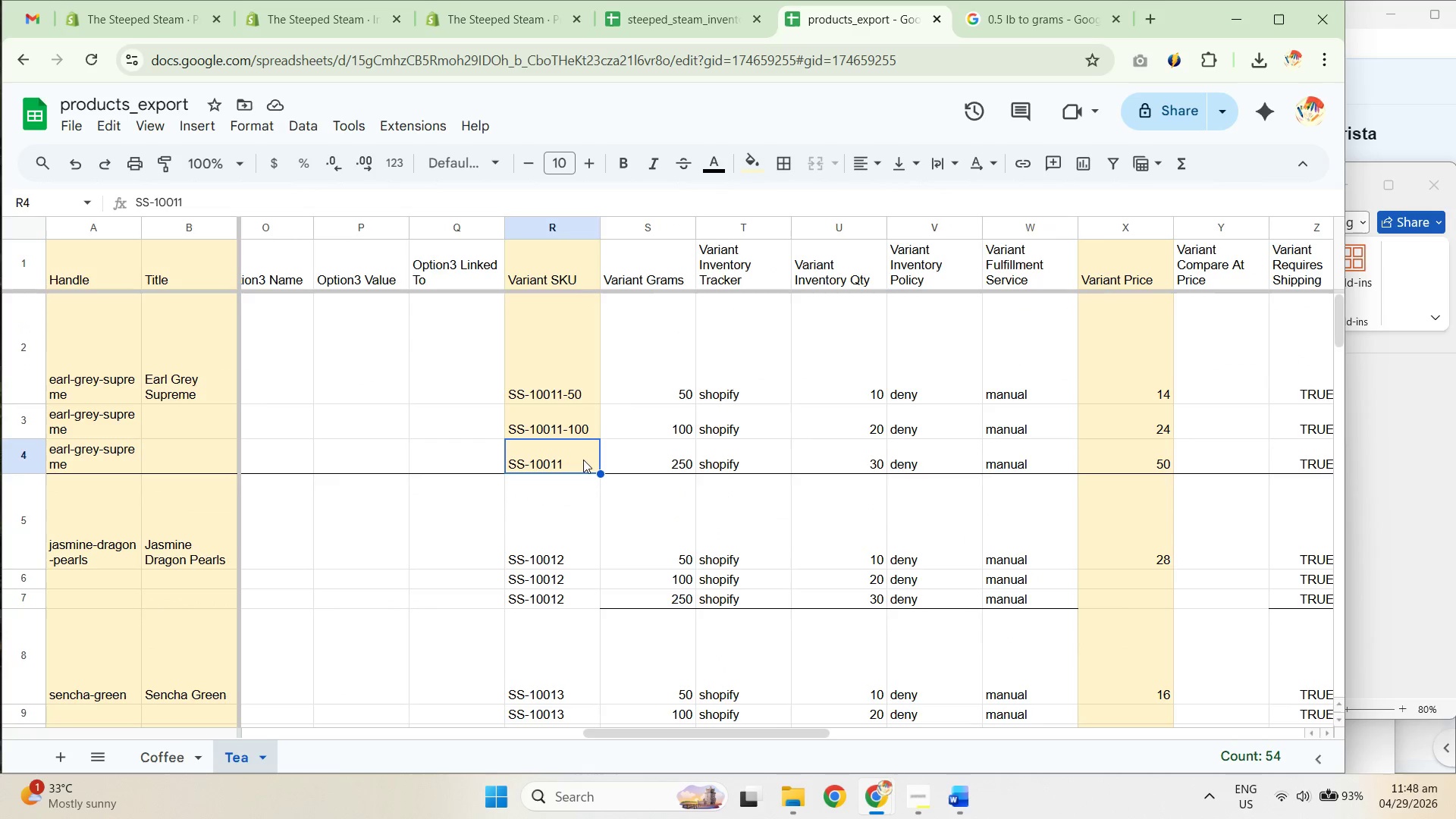 
scroll: coordinate [573, 475], scroll_direction: up, amount: 3.0
 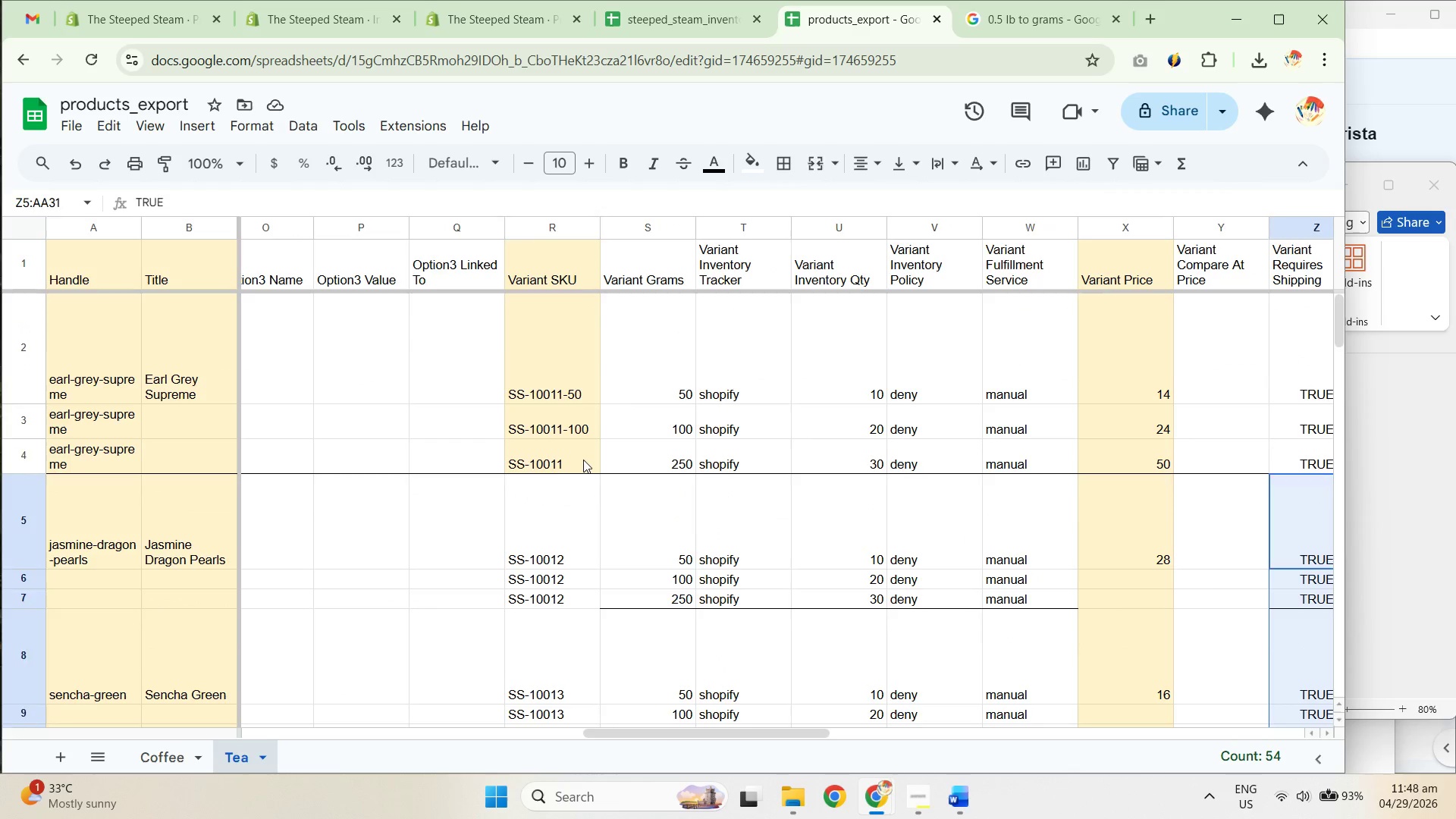 
double_click([583, 460])
 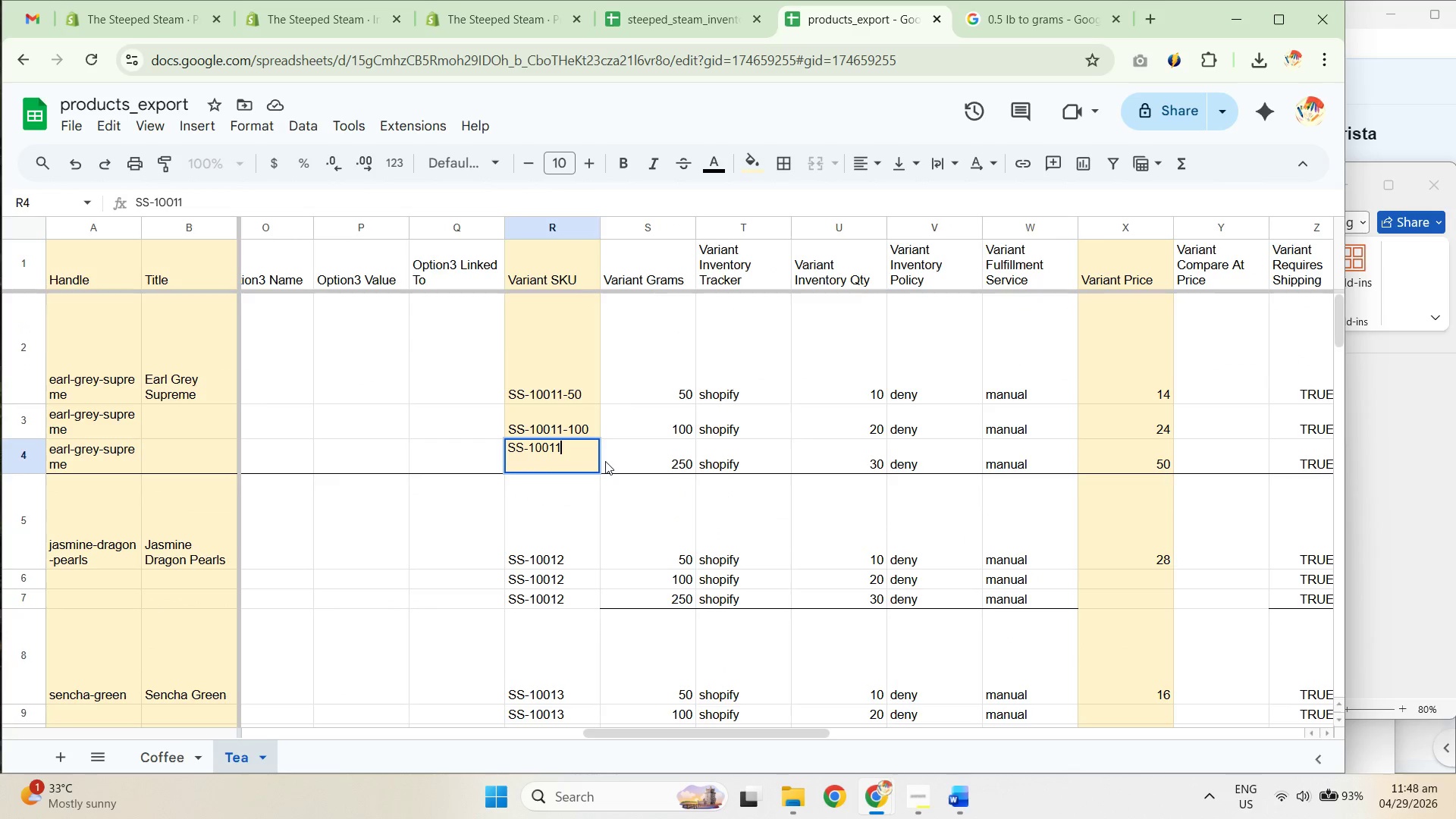 
key(NumpadSubtract)
 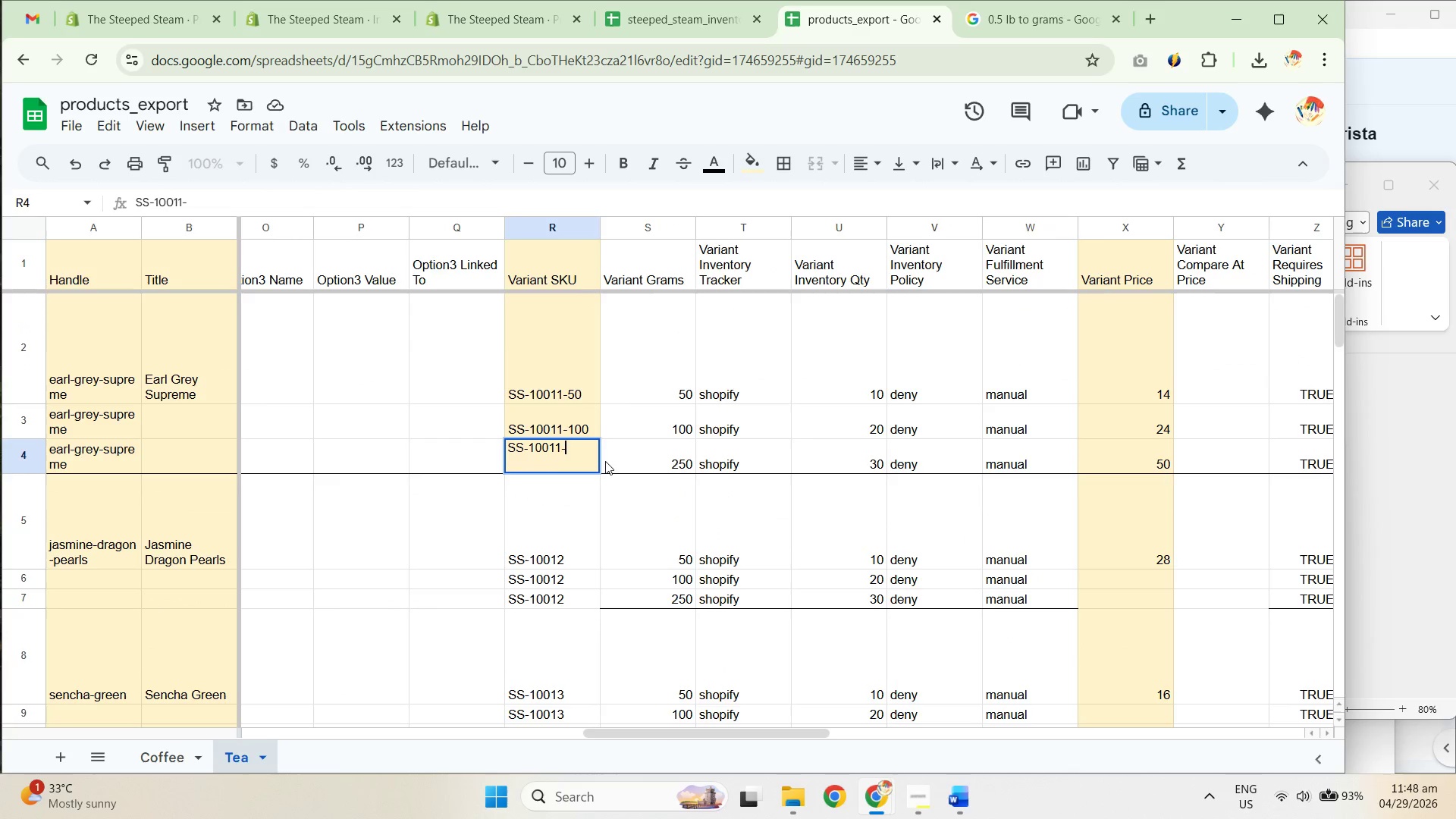 
key(Numpad2)